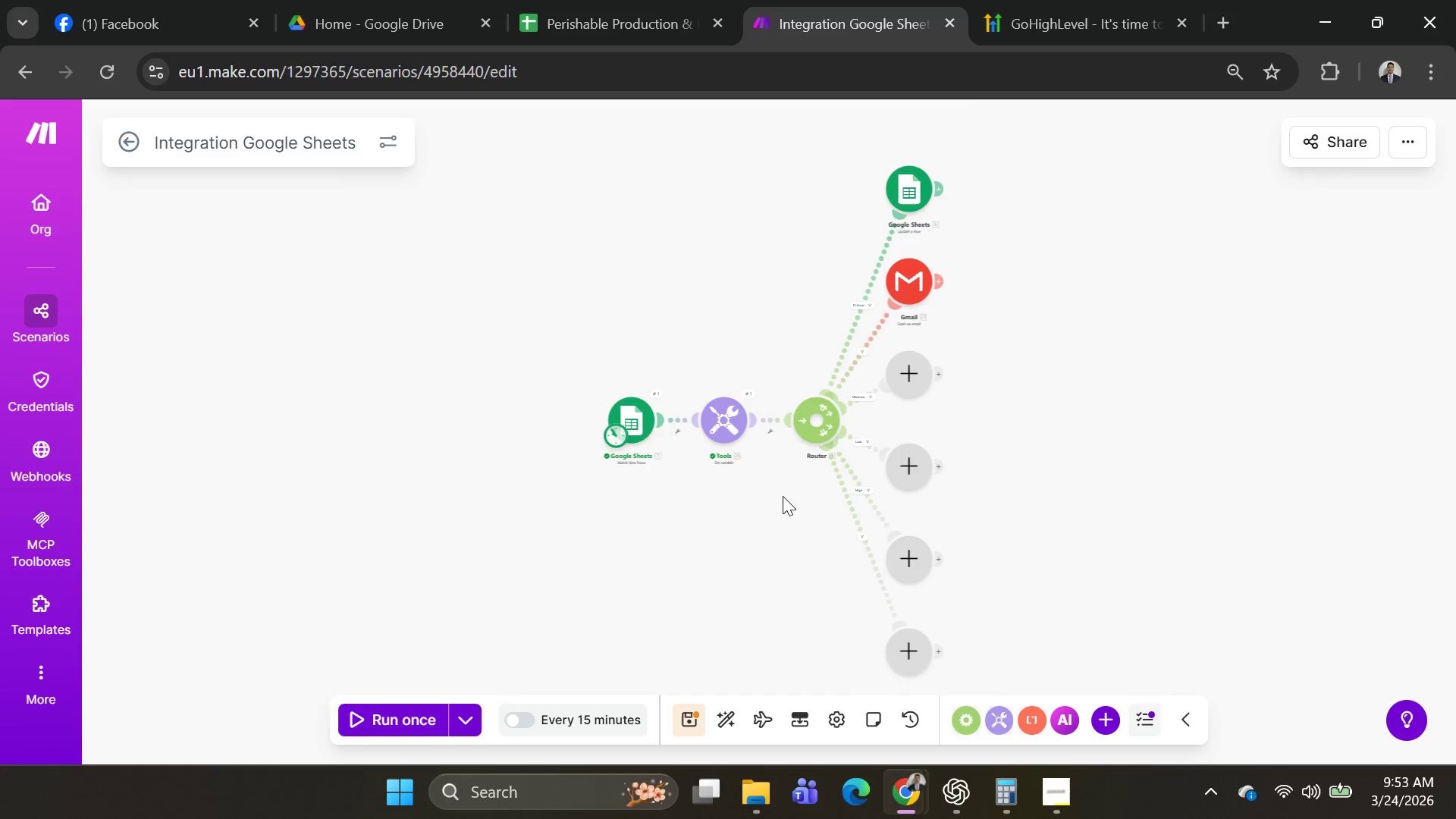 
scroll: coordinate [742, 493], scroll_direction: up, amount: 1.0
 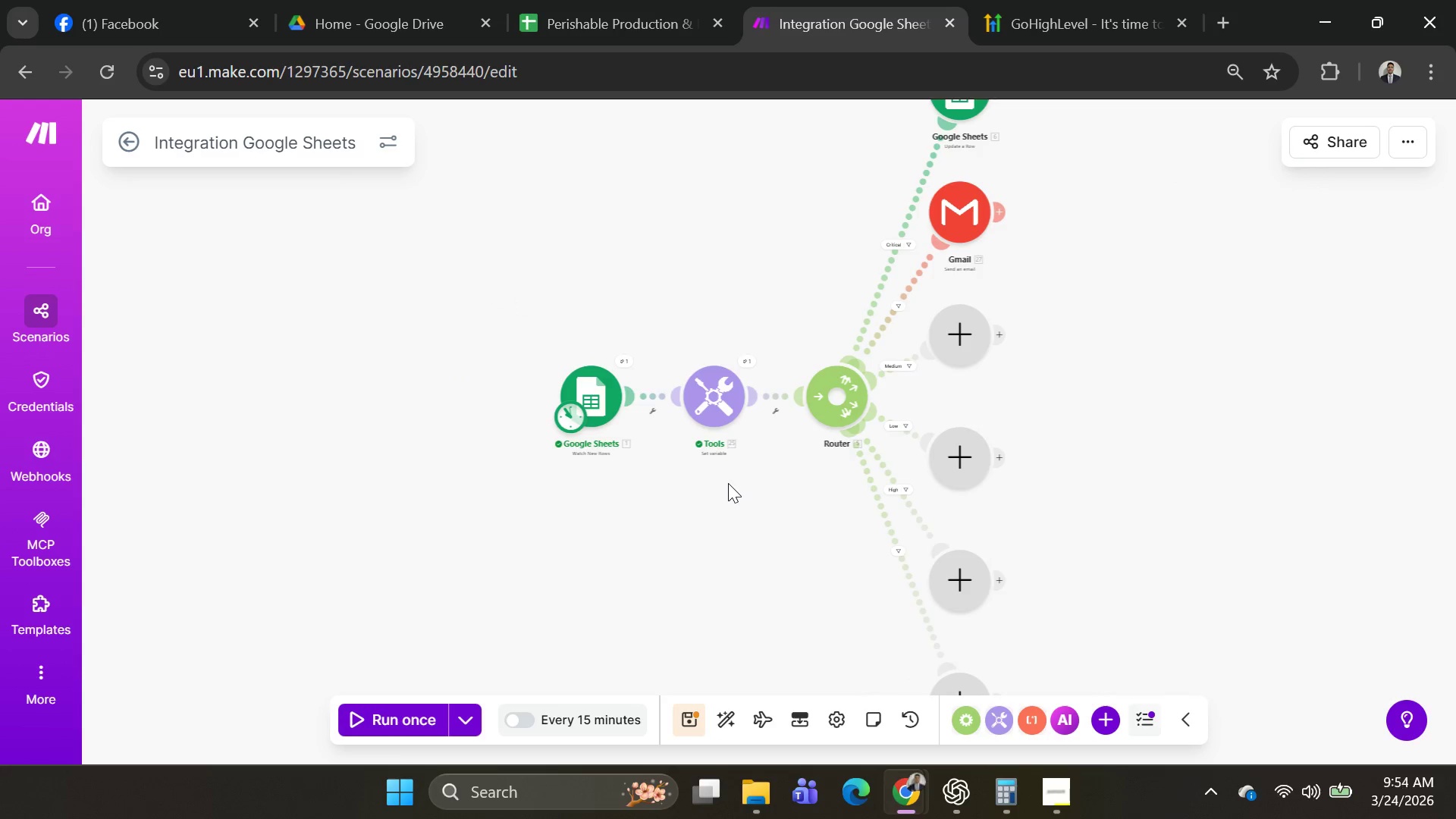 
scroll: coordinate [726, 485], scroll_direction: down, amount: 2.0
 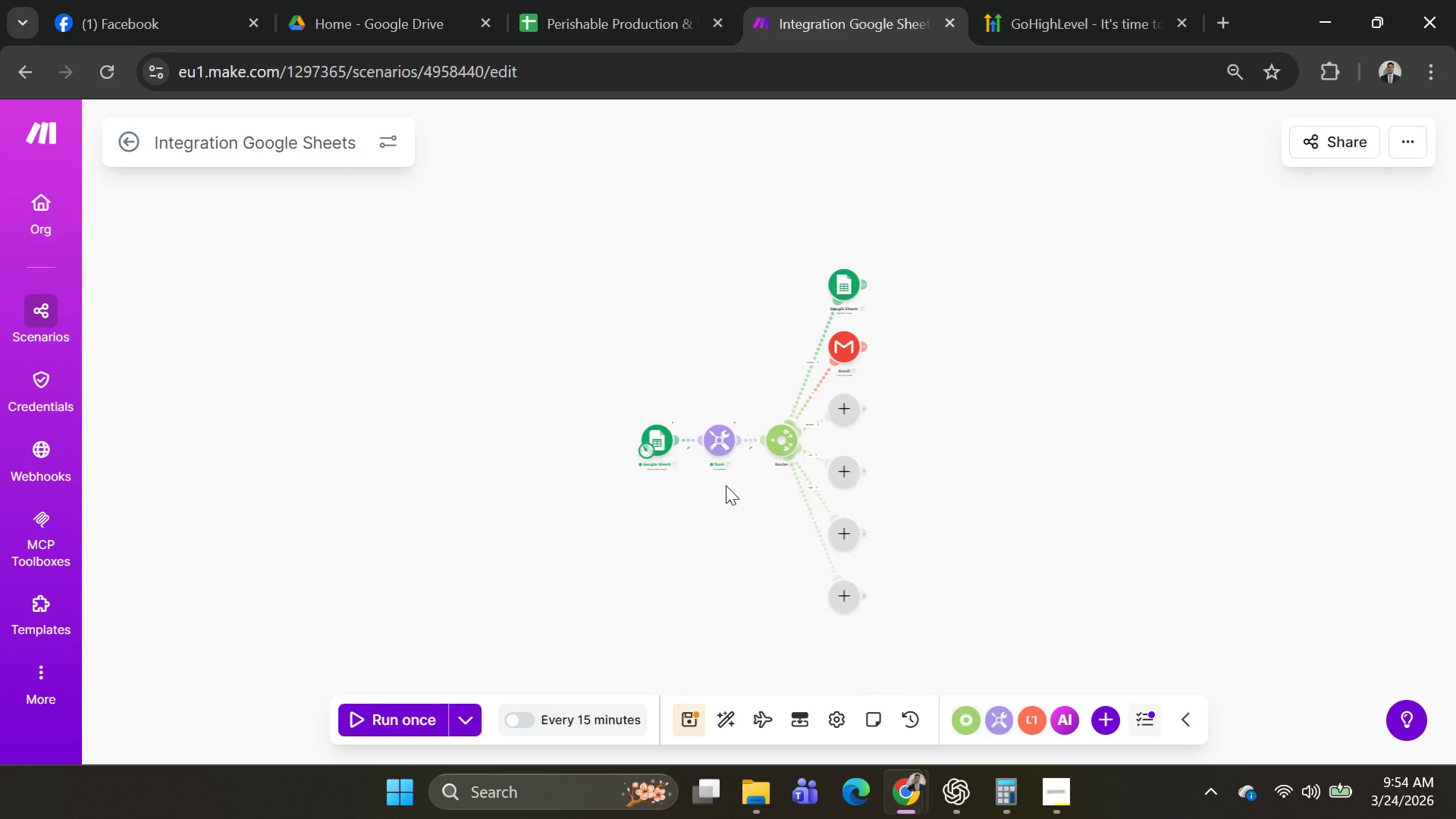 
scroll: coordinate [726, 485], scroll_direction: up, amount: 1.0
 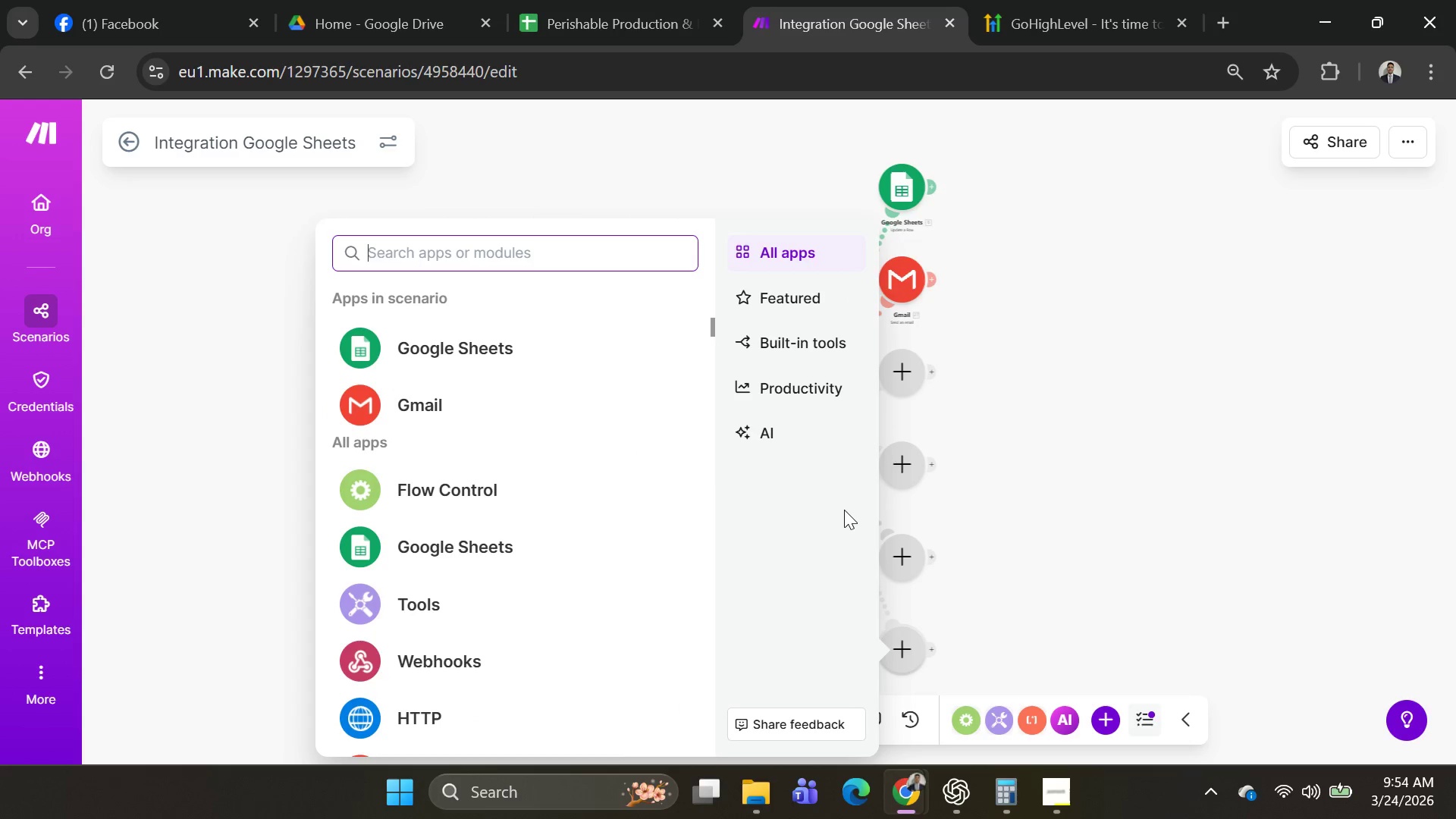 
wait(11.72)
 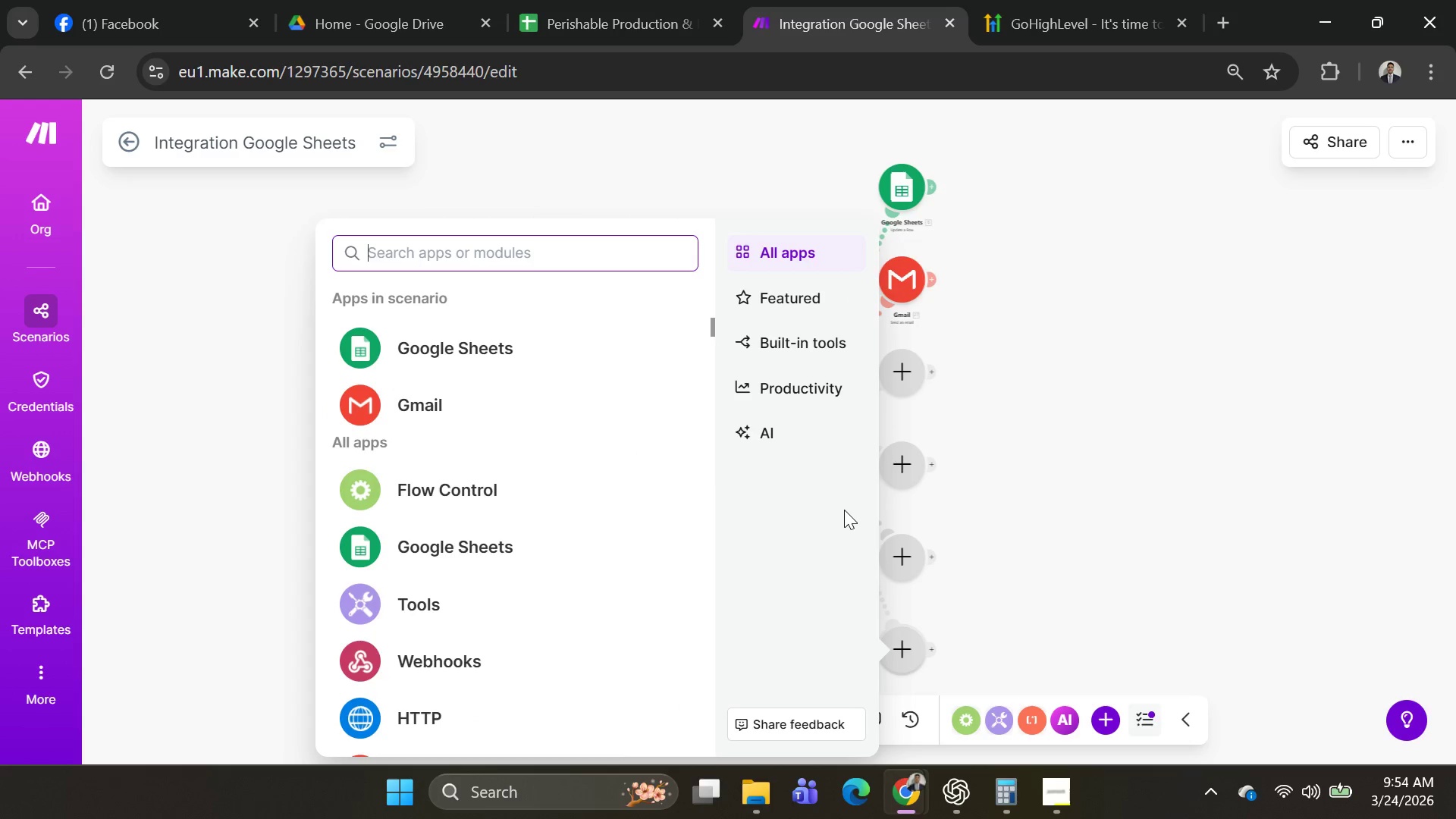 
left_click([480, 417])
 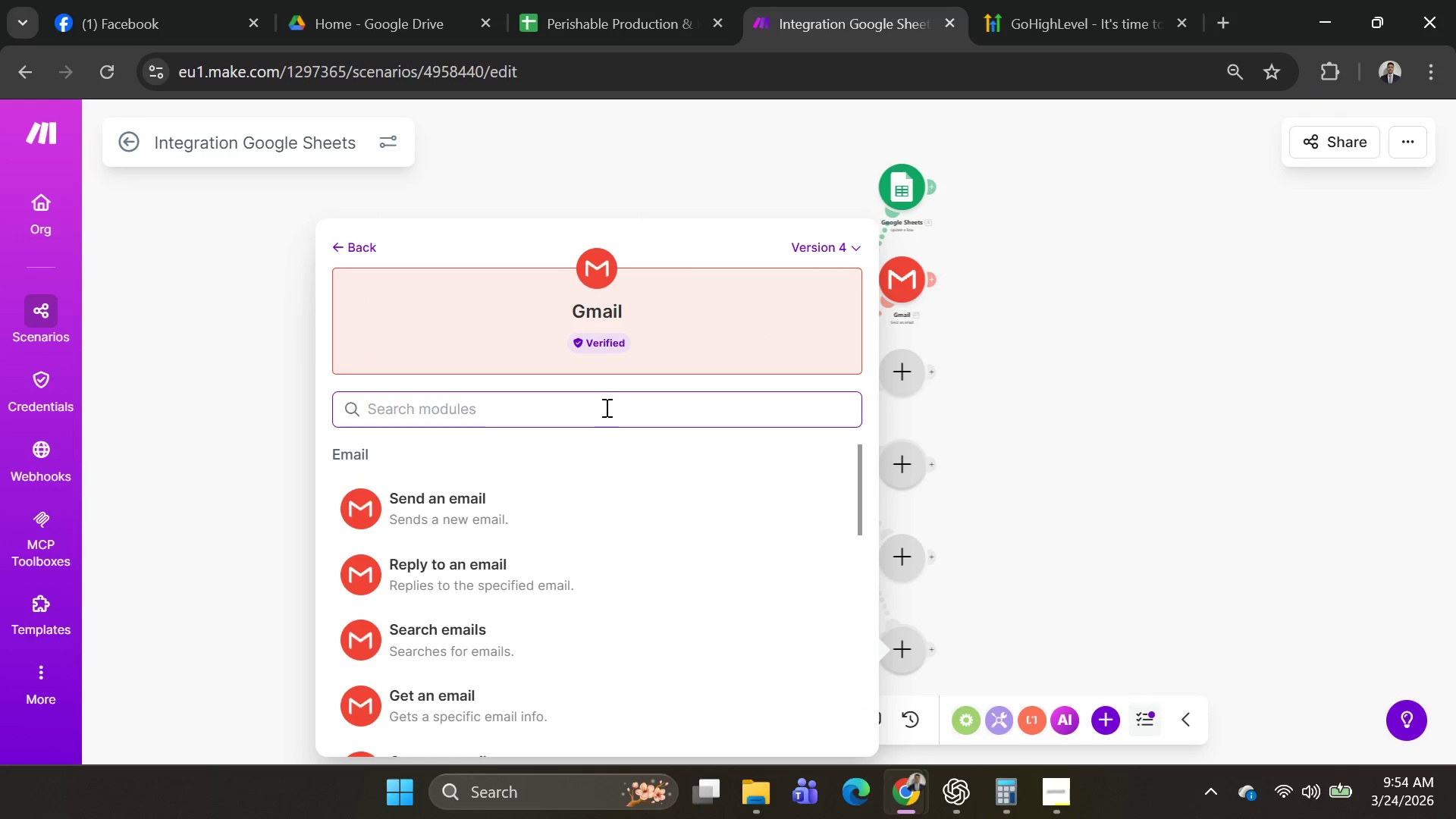 
left_click([603, 403])
 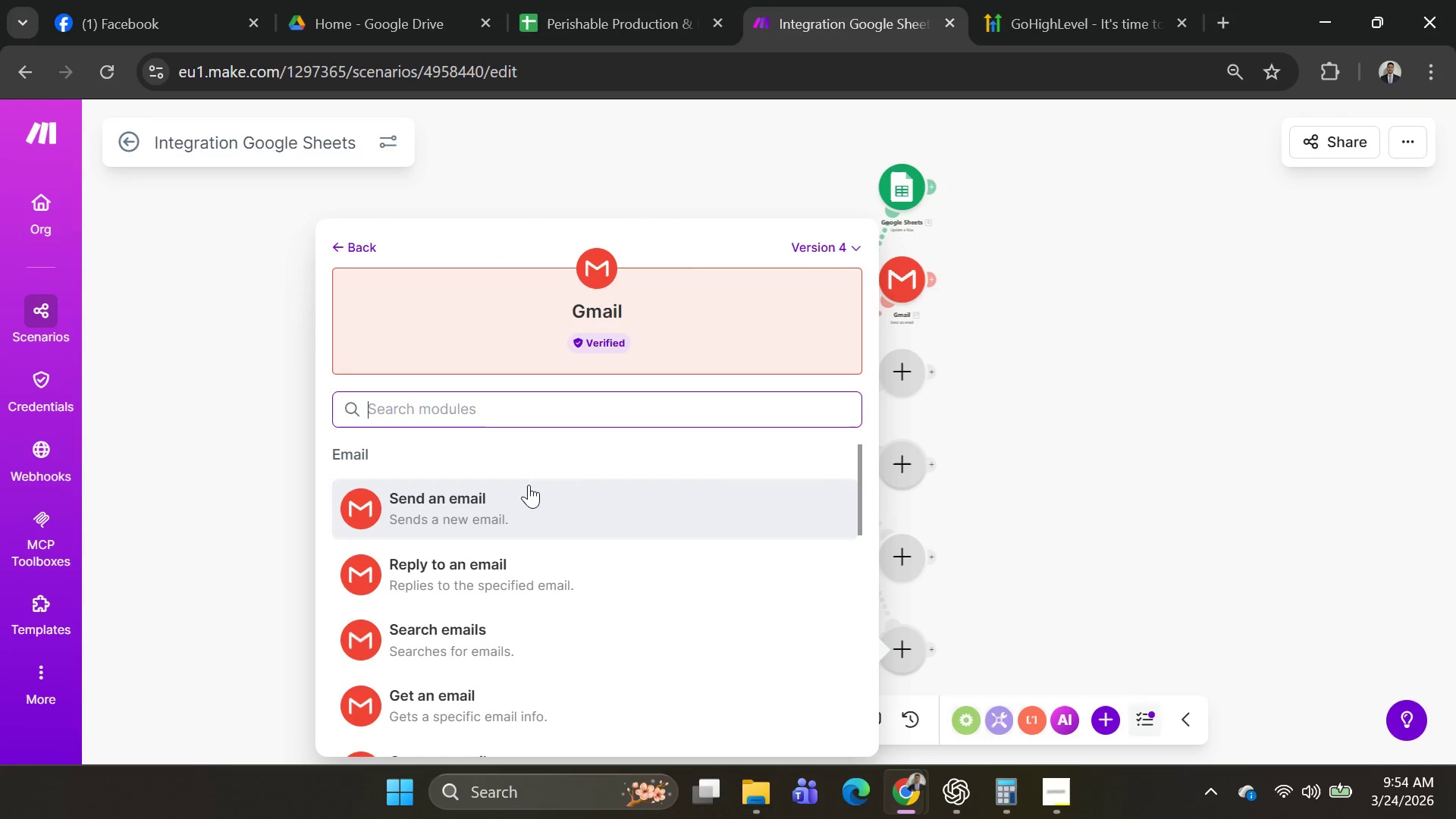 
left_click([519, 489])
 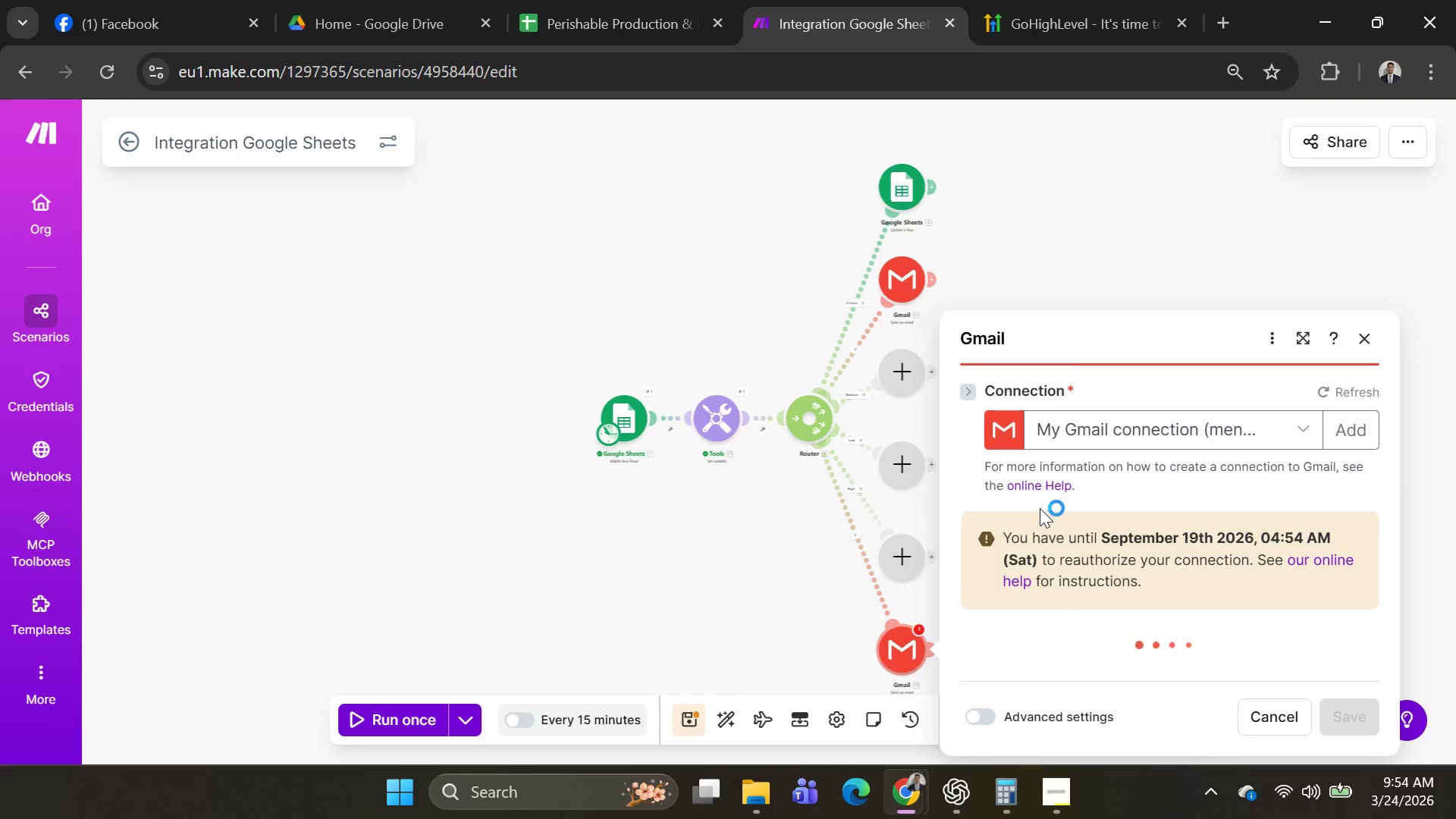 
scroll: coordinate [1094, 551], scroll_direction: down, amount: 4.0
 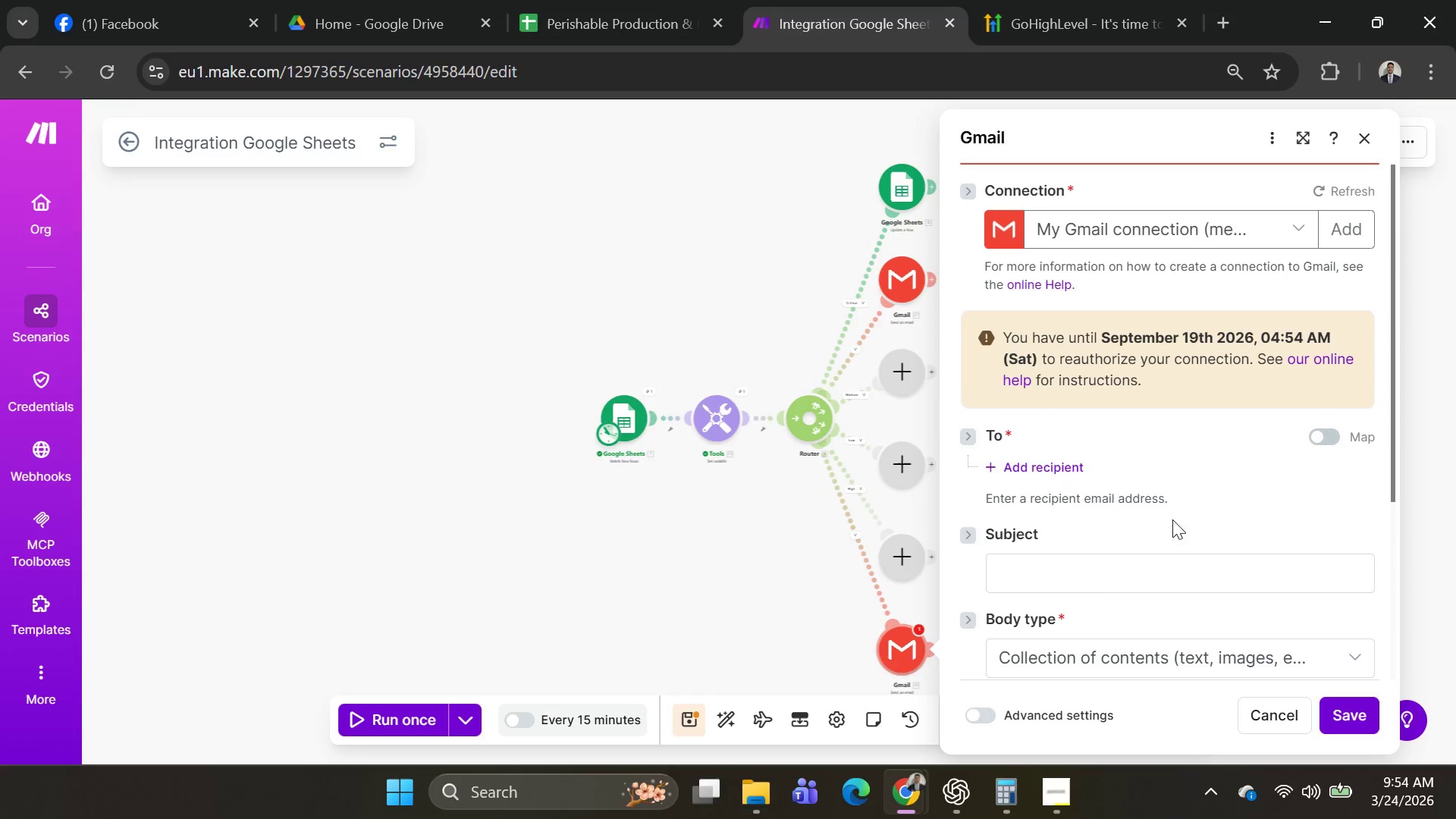 
left_click([1096, 575])
 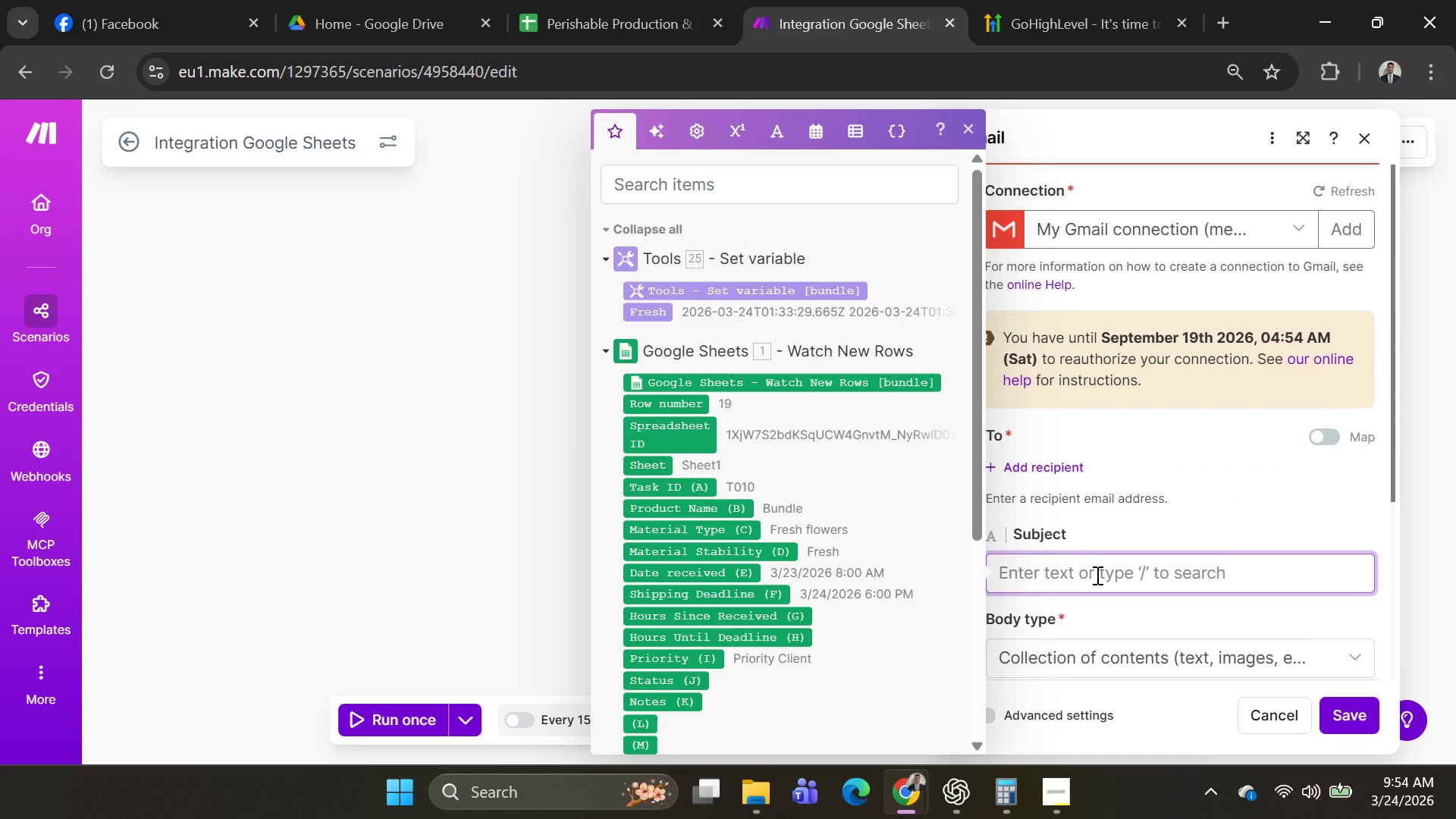 
type(MIssing)
key(Backspace)
key(Backspace)
key(Backspace)
key(Backspace)
key(Backspace)
key(Backspace)
type(issing Deadline)
 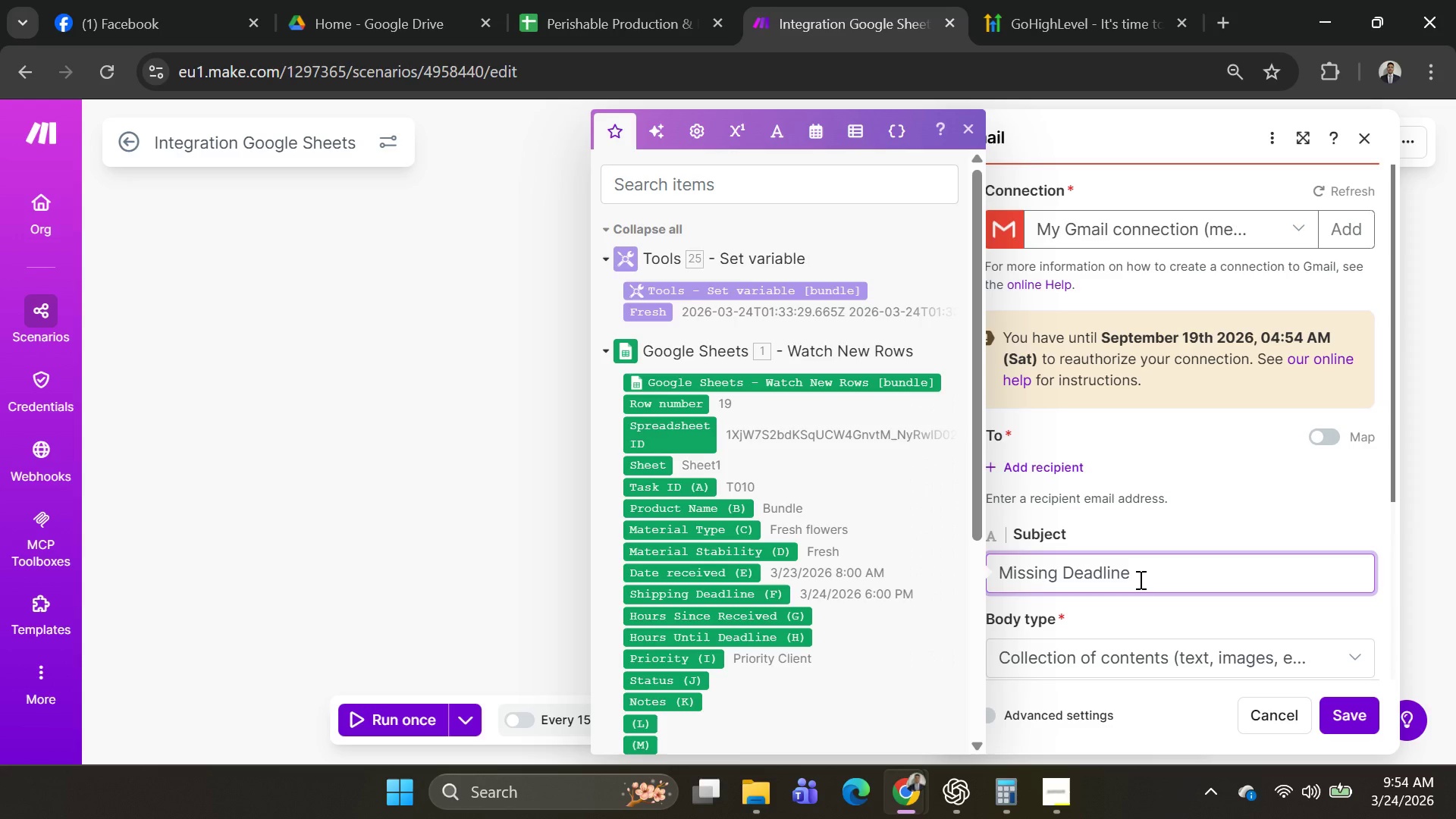 
scroll: coordinate [1185, 566], scroll_direction: down, amount: 2.0
 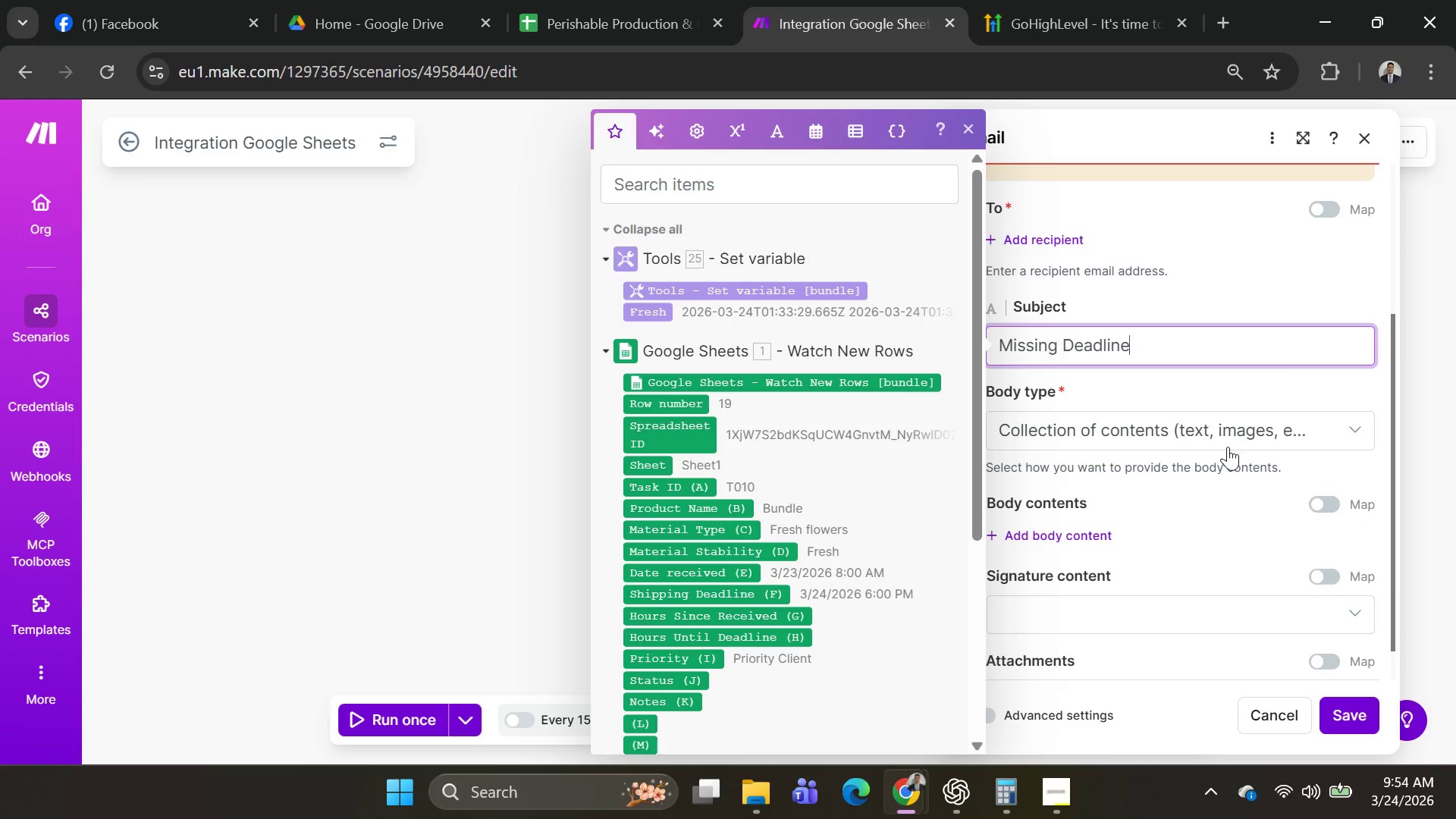 
scroll: coordinate [1223, 390], scroll_direction: up, amount: 2.0
 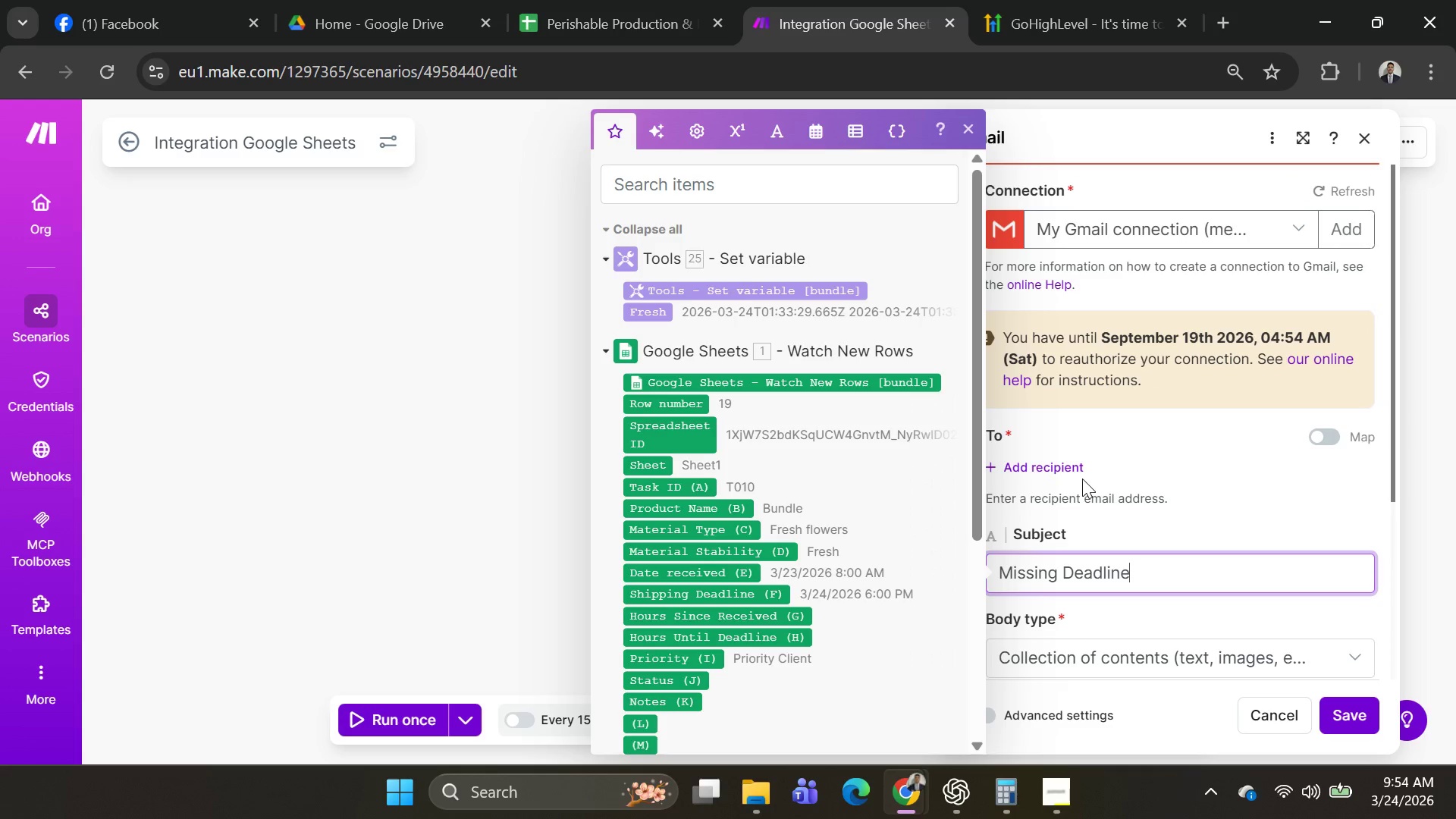 
left_click([1066, 477])
 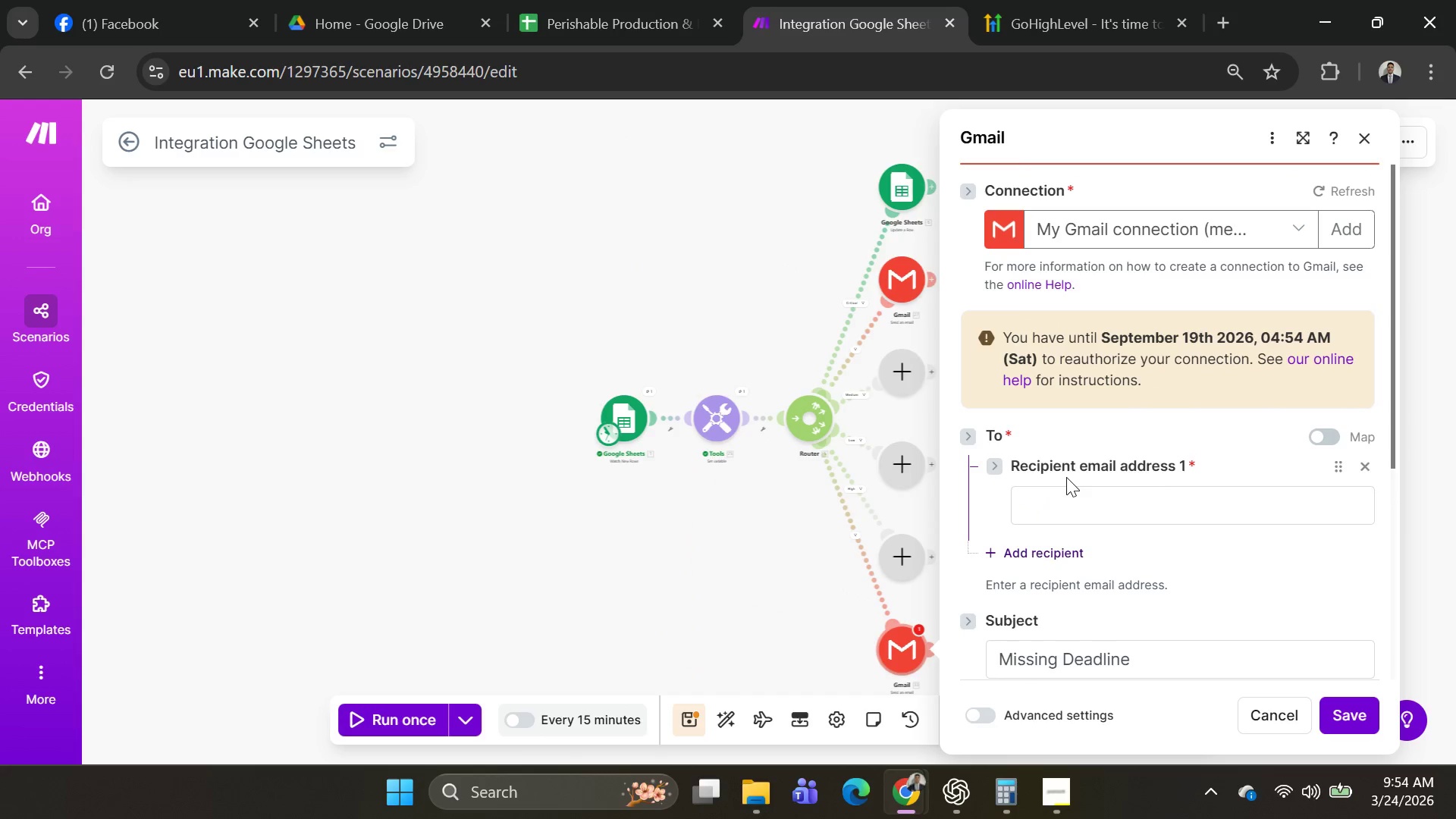 
left_click([1079, 491])
 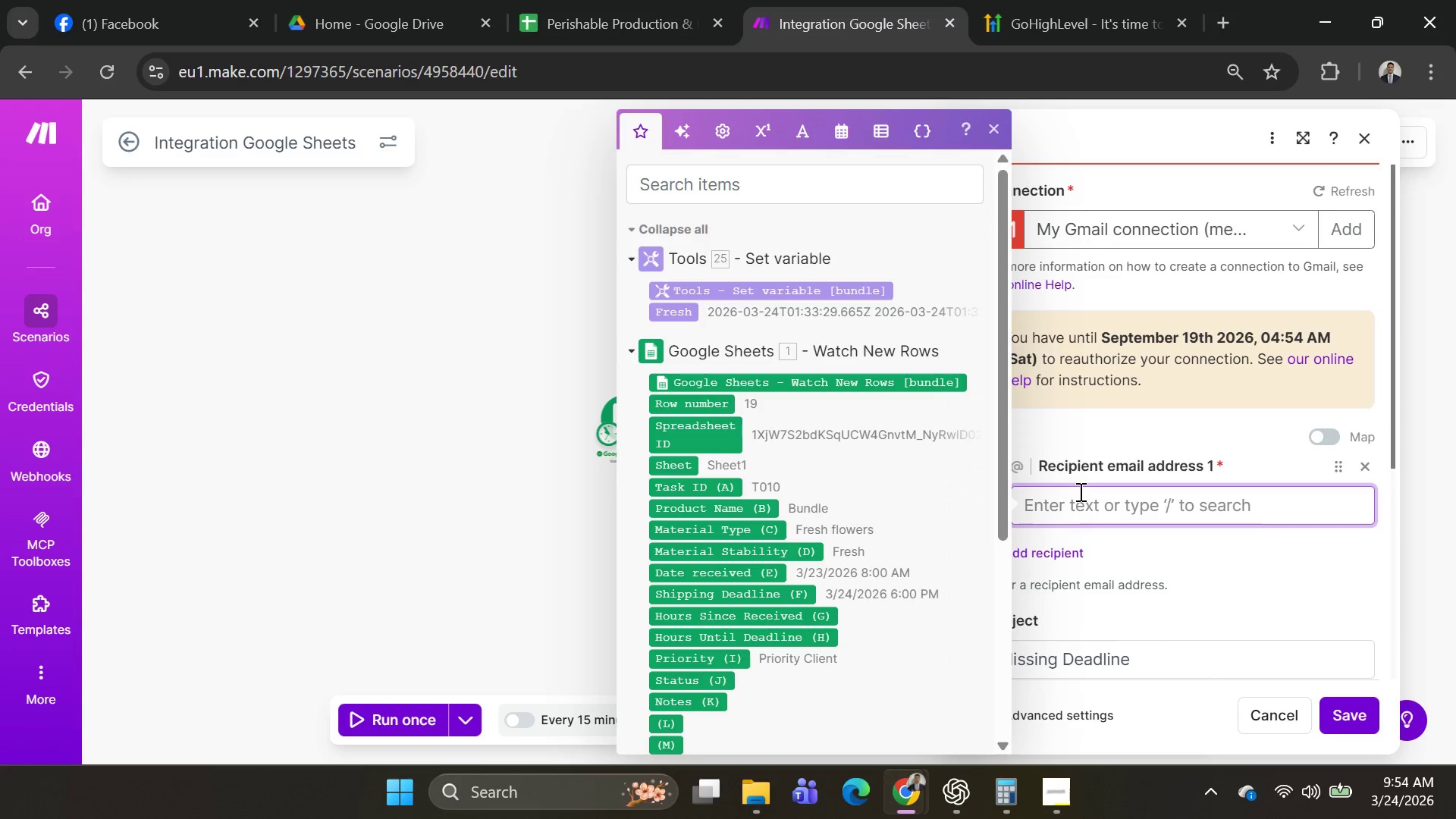 
type(macjames7890@gmail.com)
 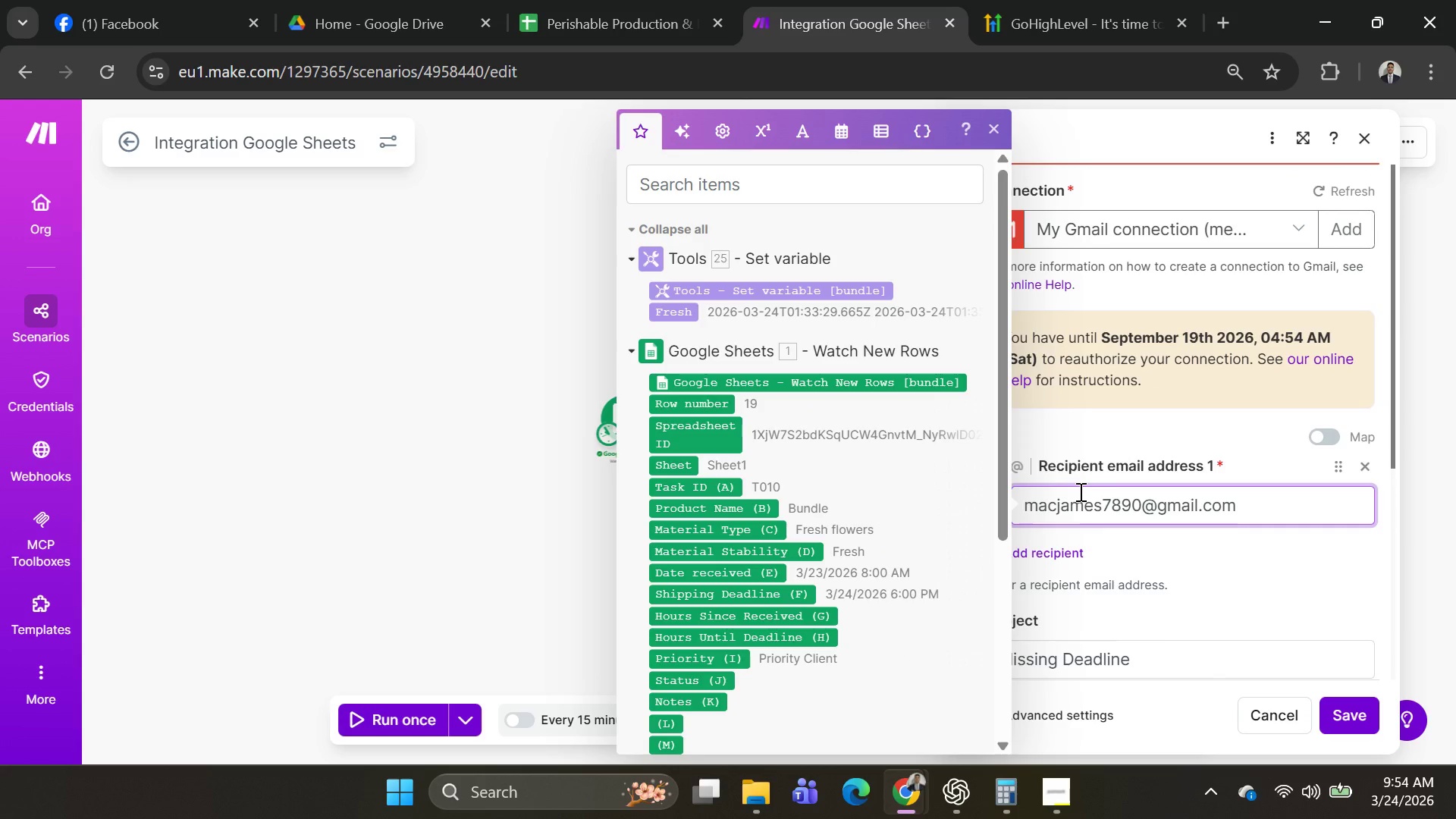 
scroll: coordinate [835, 620], scroll_direction: down, amount: 6.0
 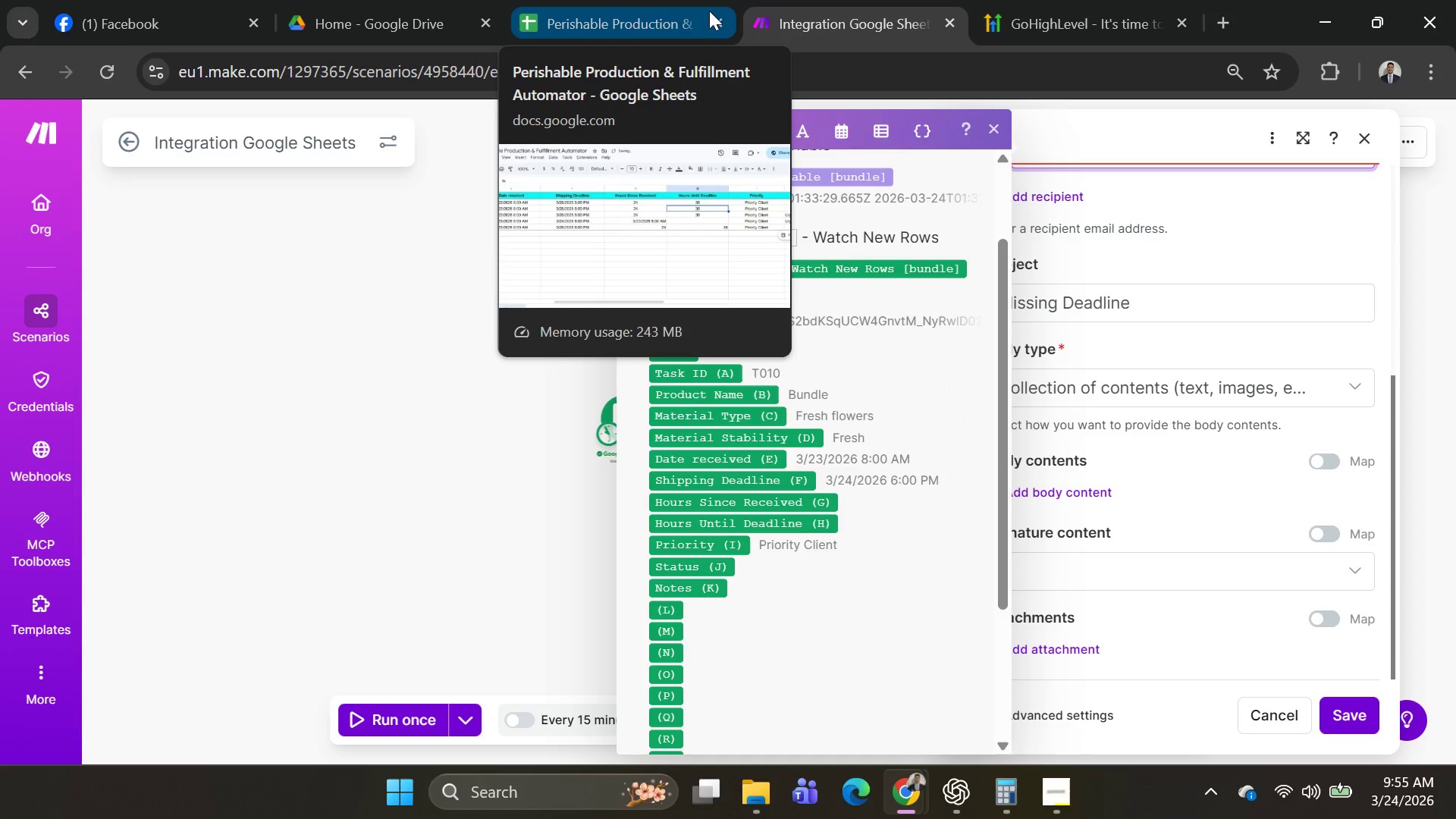 
wait(44.74)
 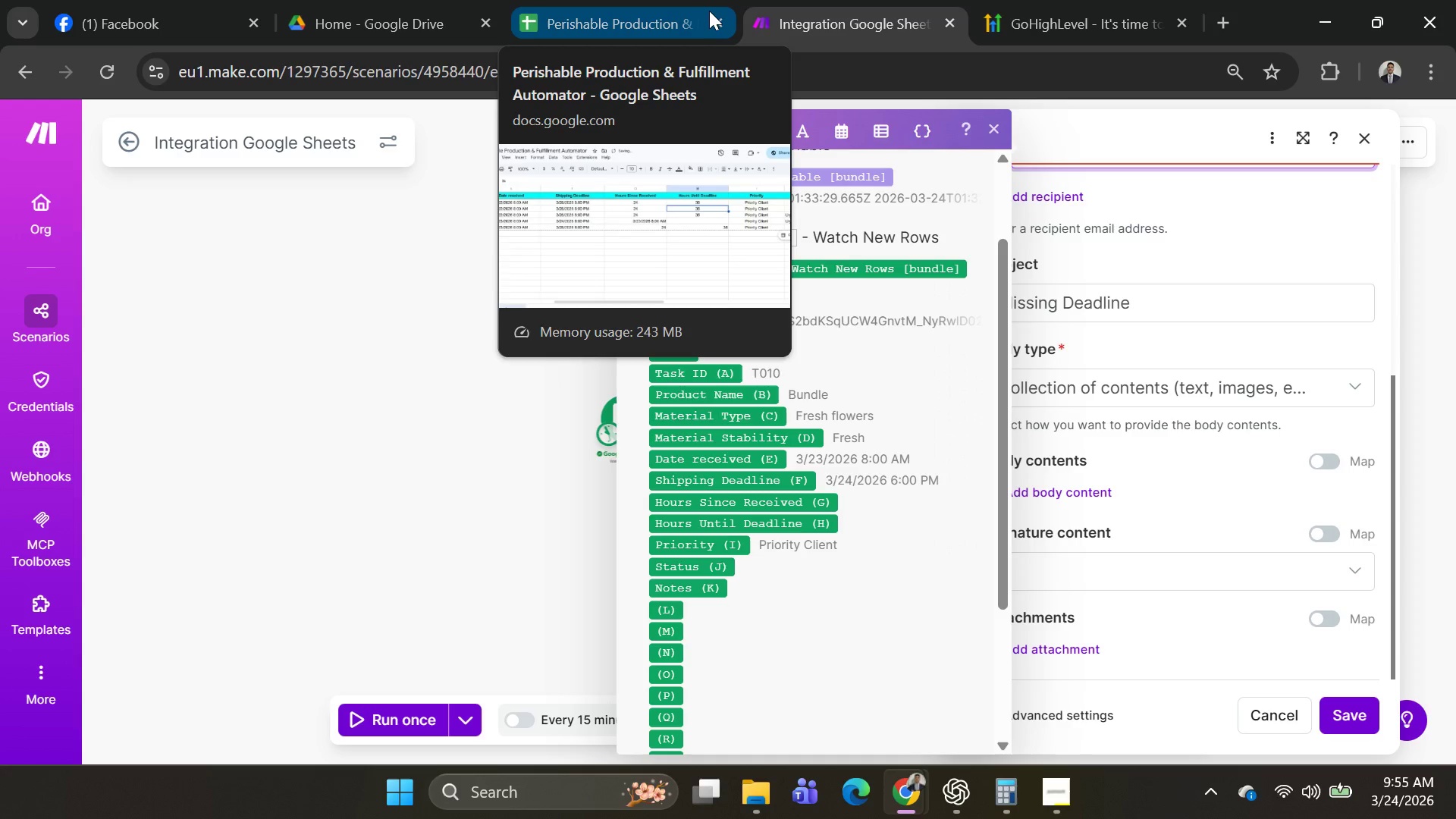 
key(Alt+AltLeft)
 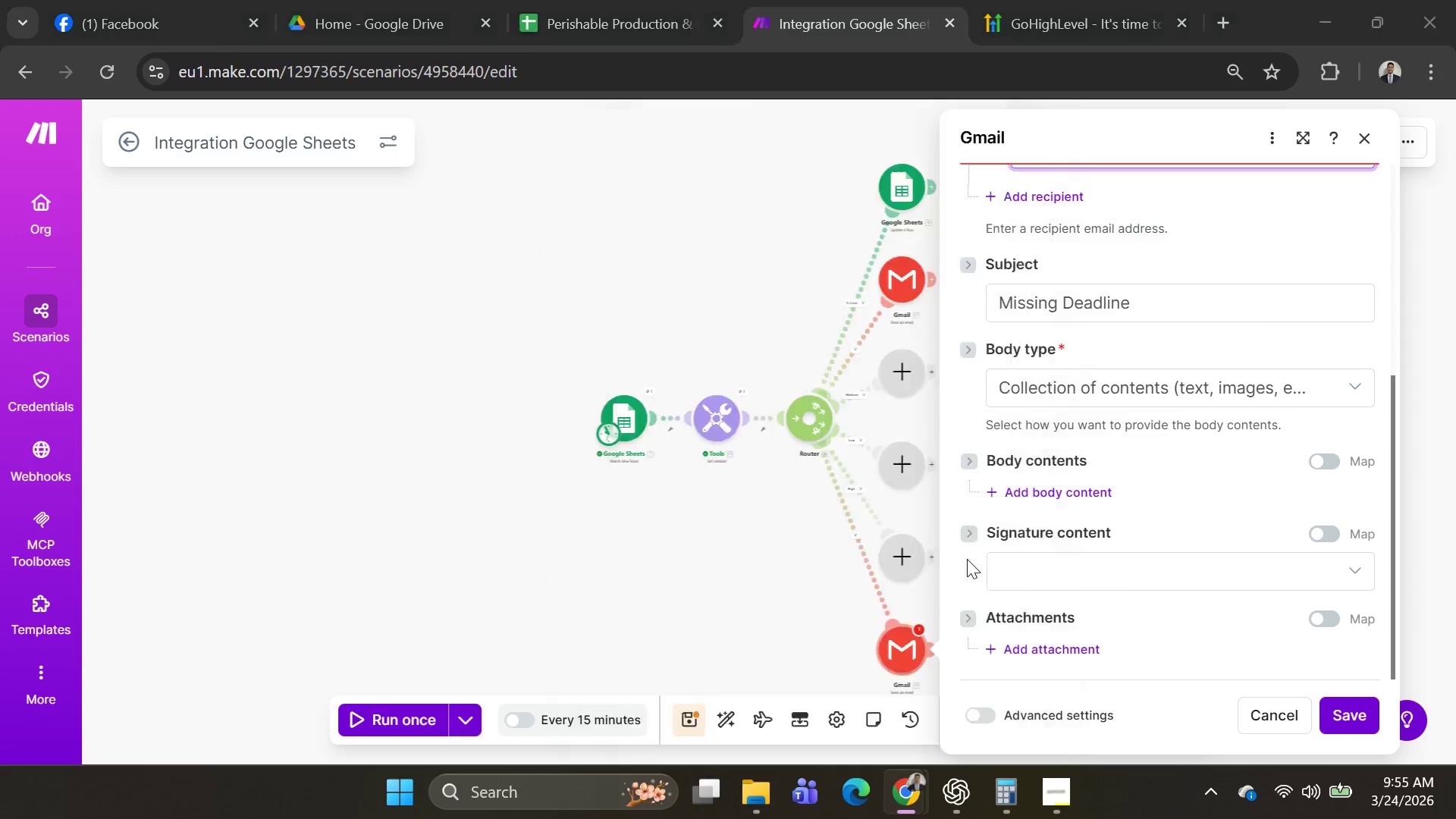 
key(Alt+Tab)
 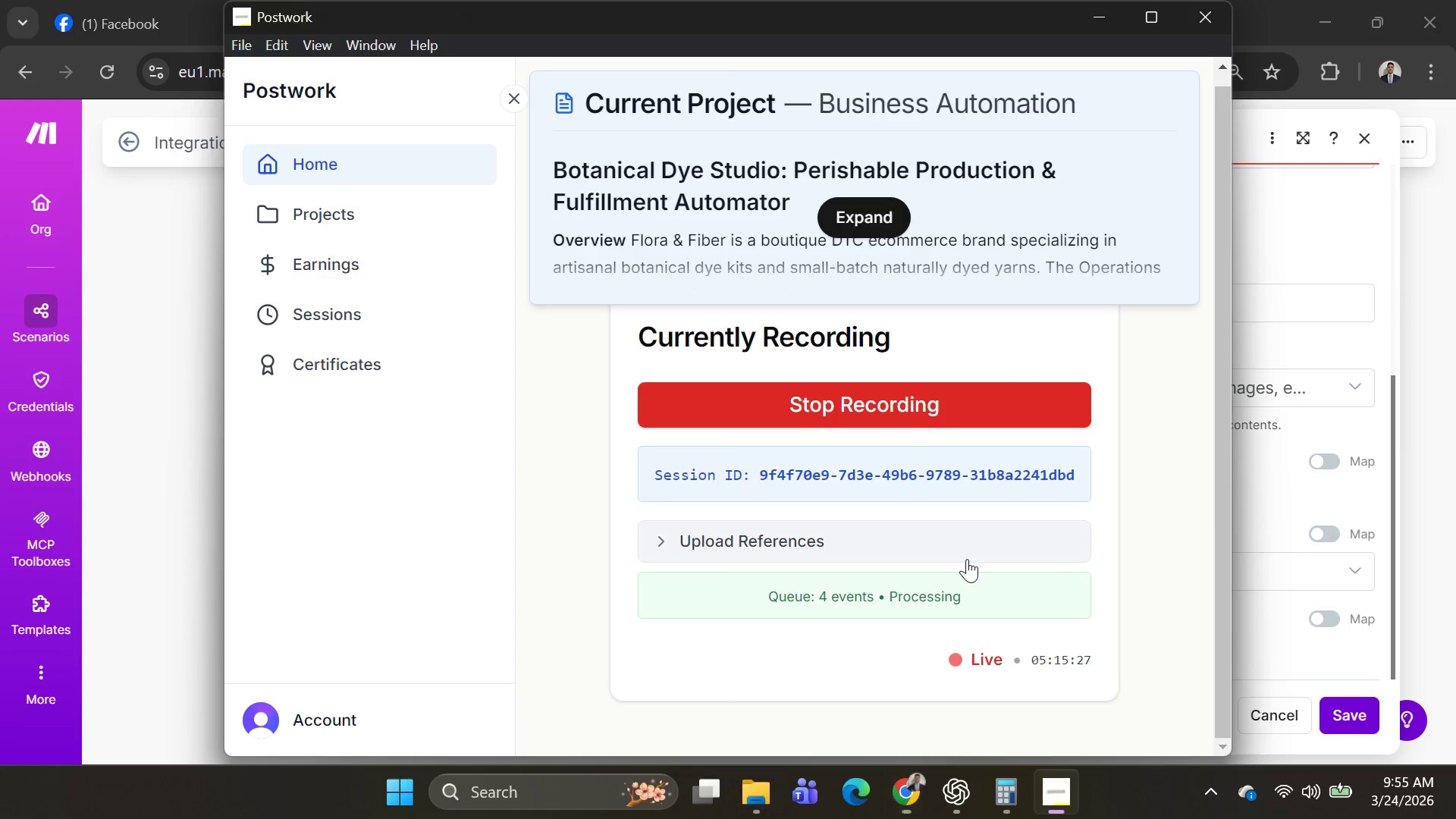 
key(Alt+AltLeft)
 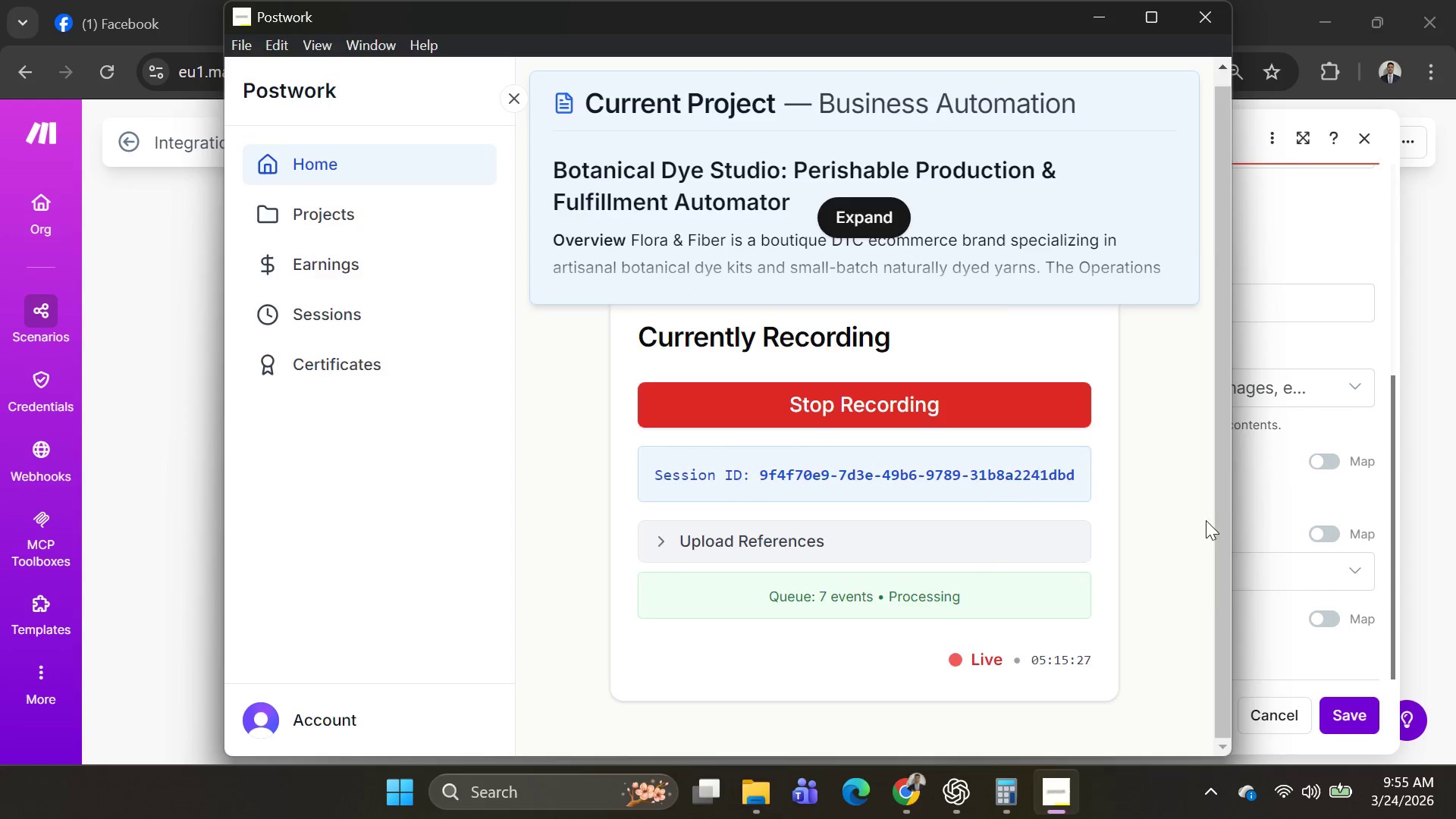 
key(Alt+Tab)
 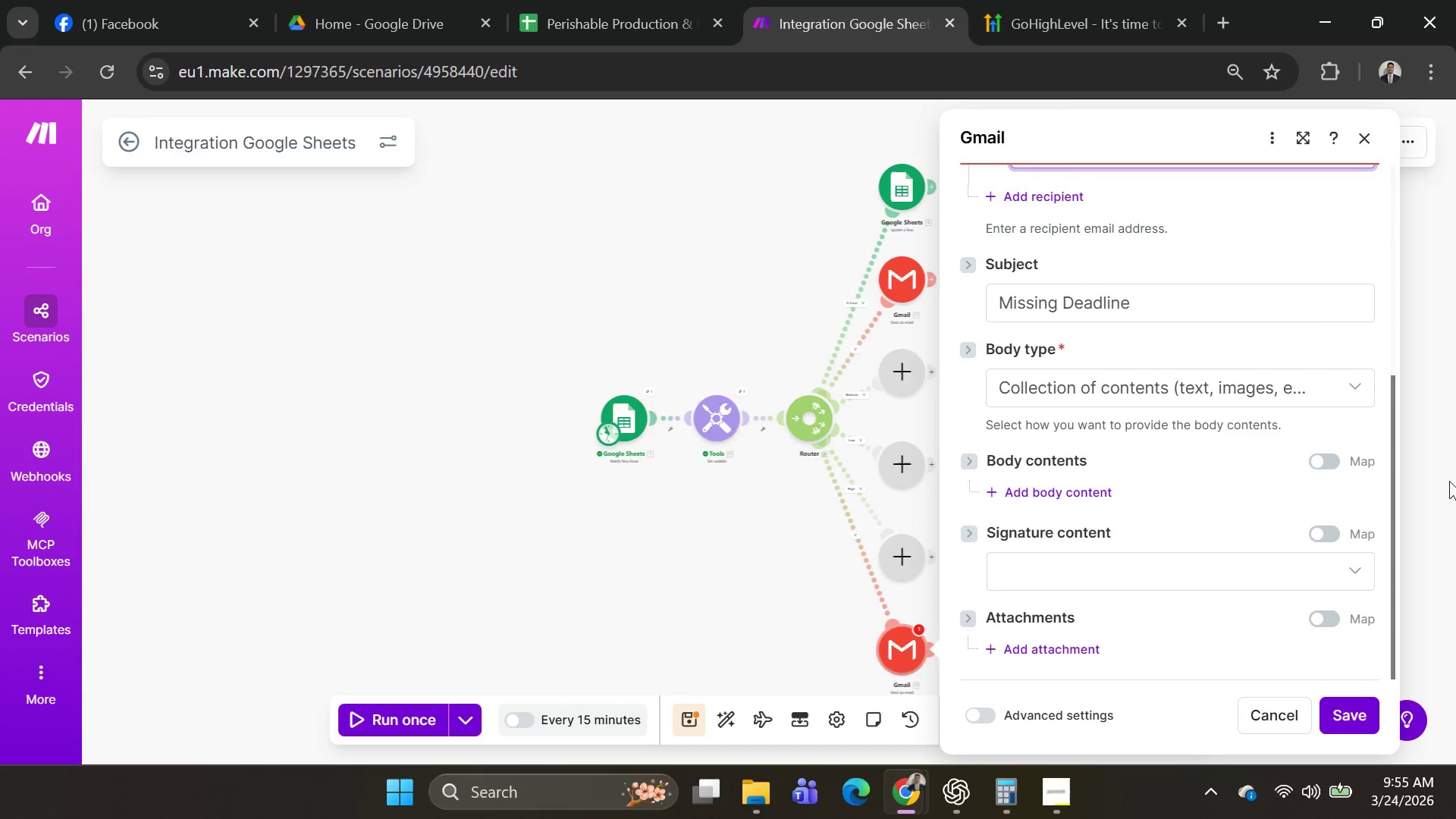 
key(Alt+AltLeft)
 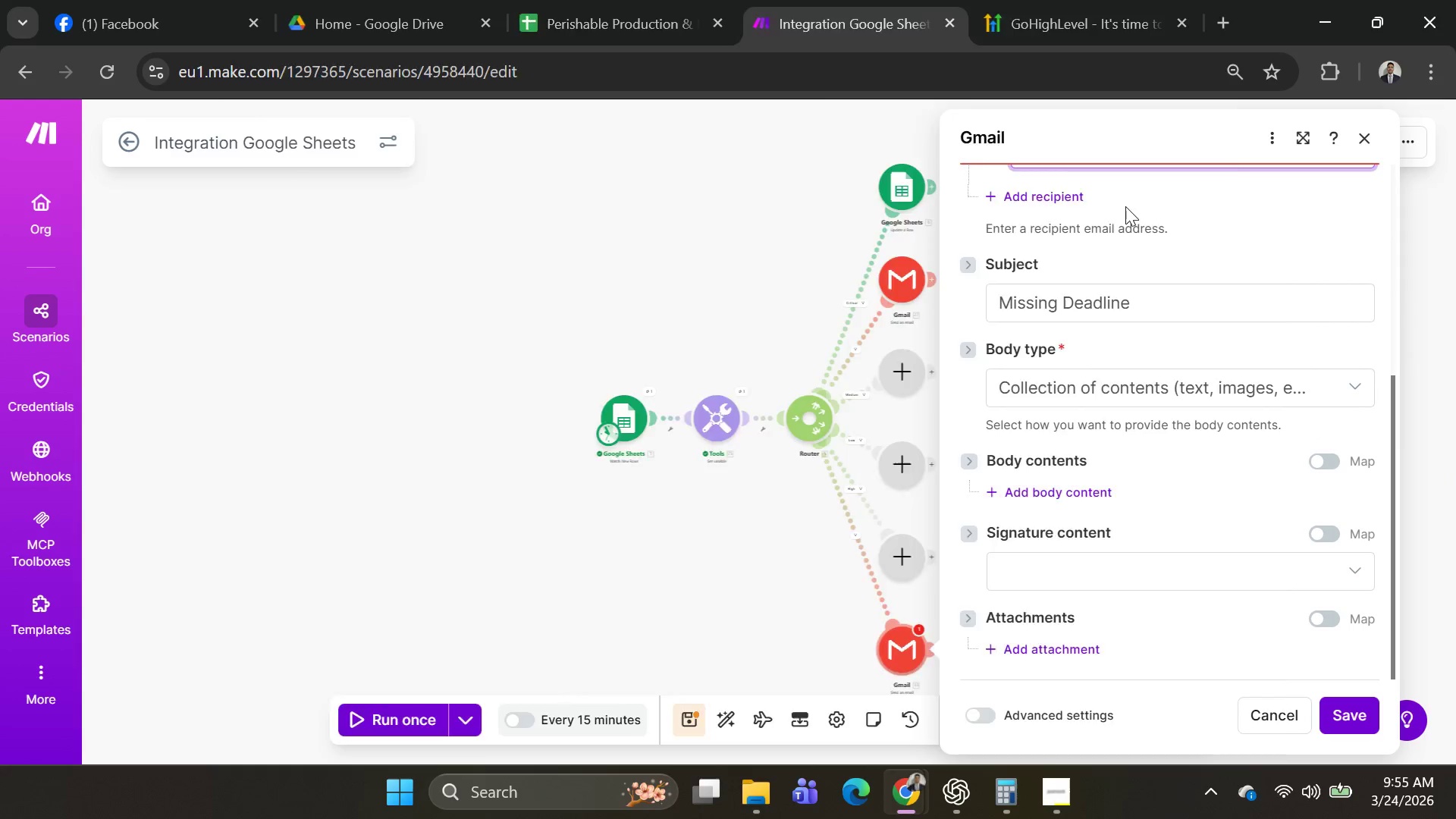 
key(Alt+Tab)
 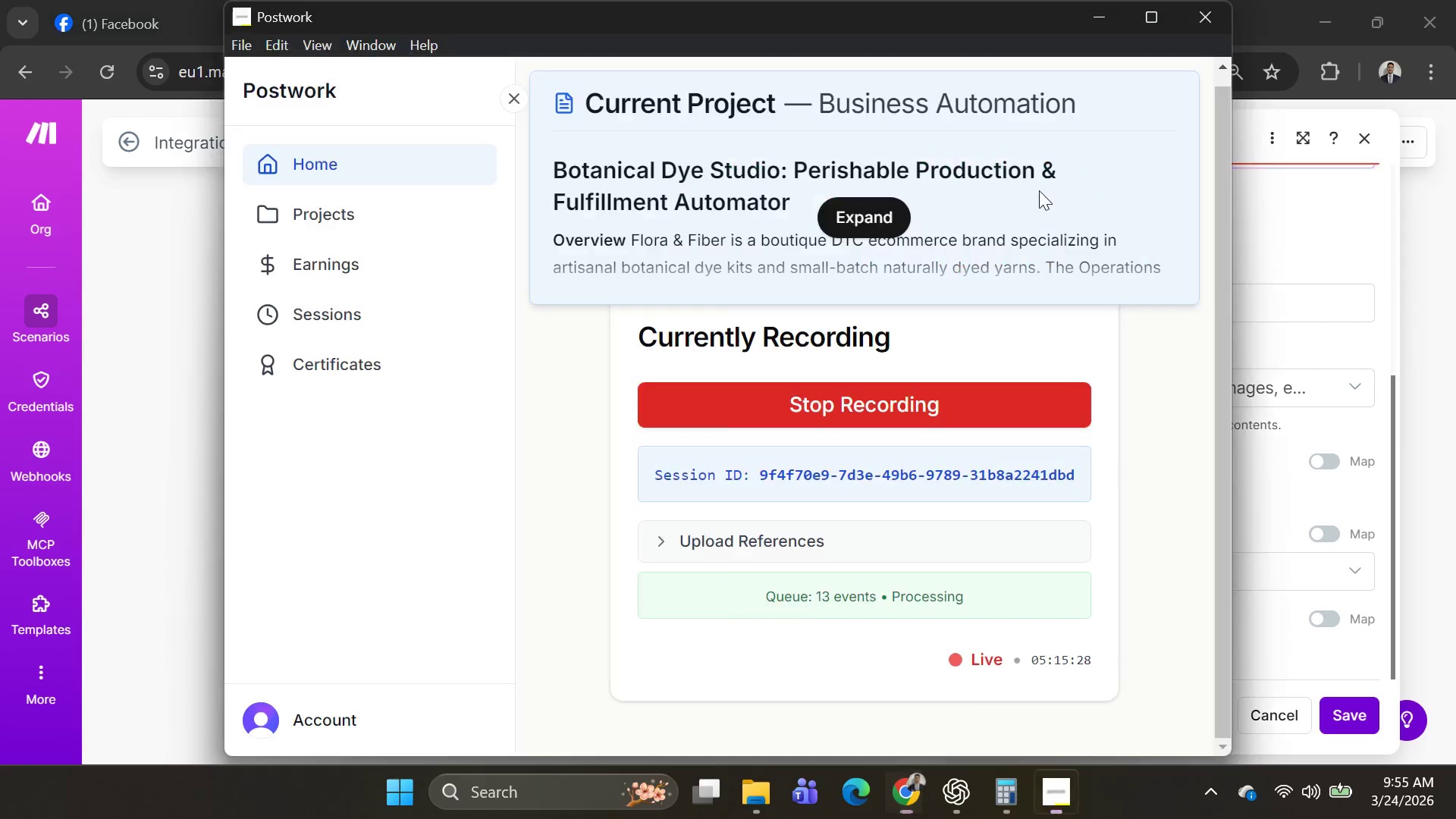 
key(Alt+AltLeft)
 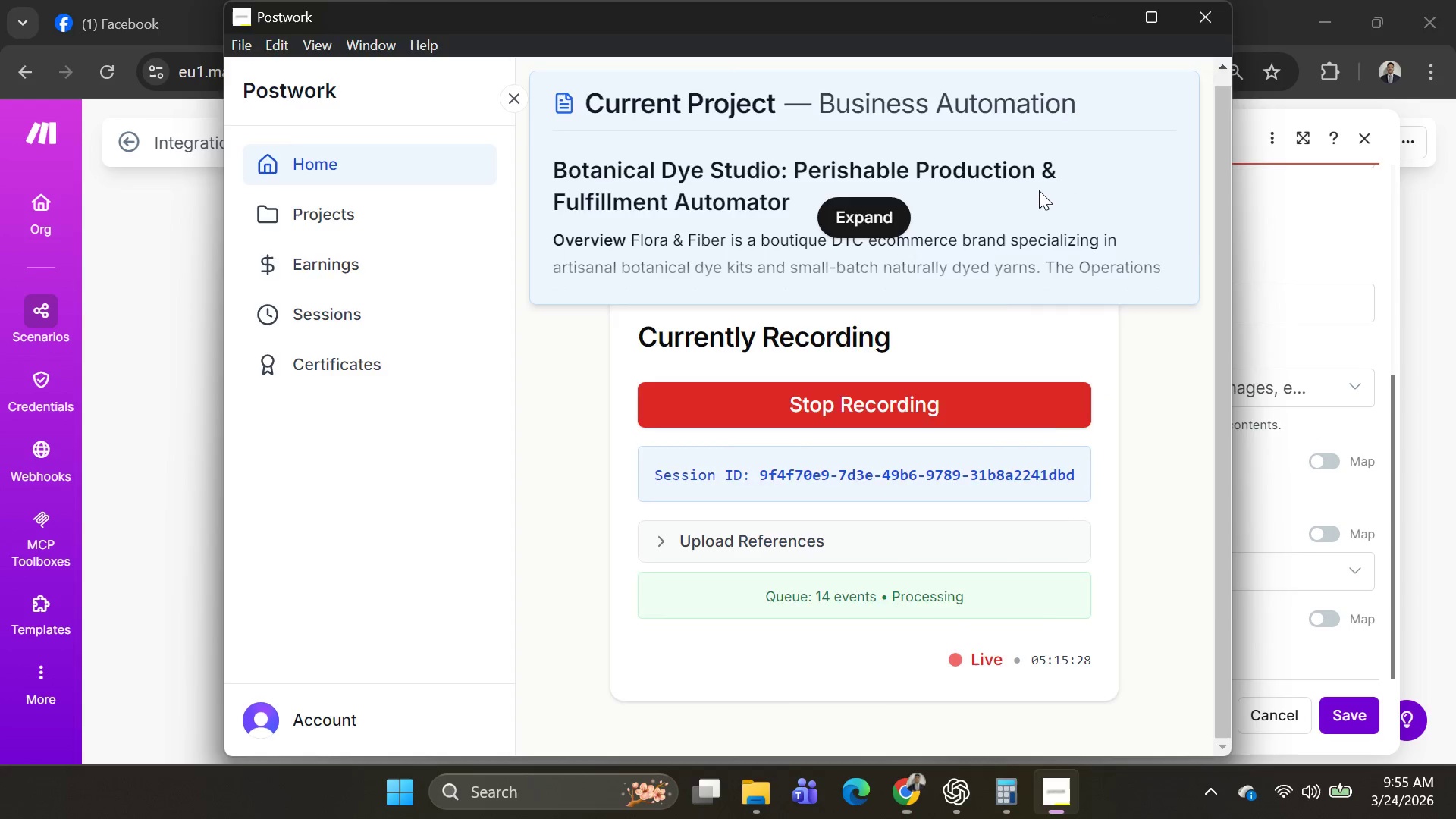 
key(Alt+Tab)
 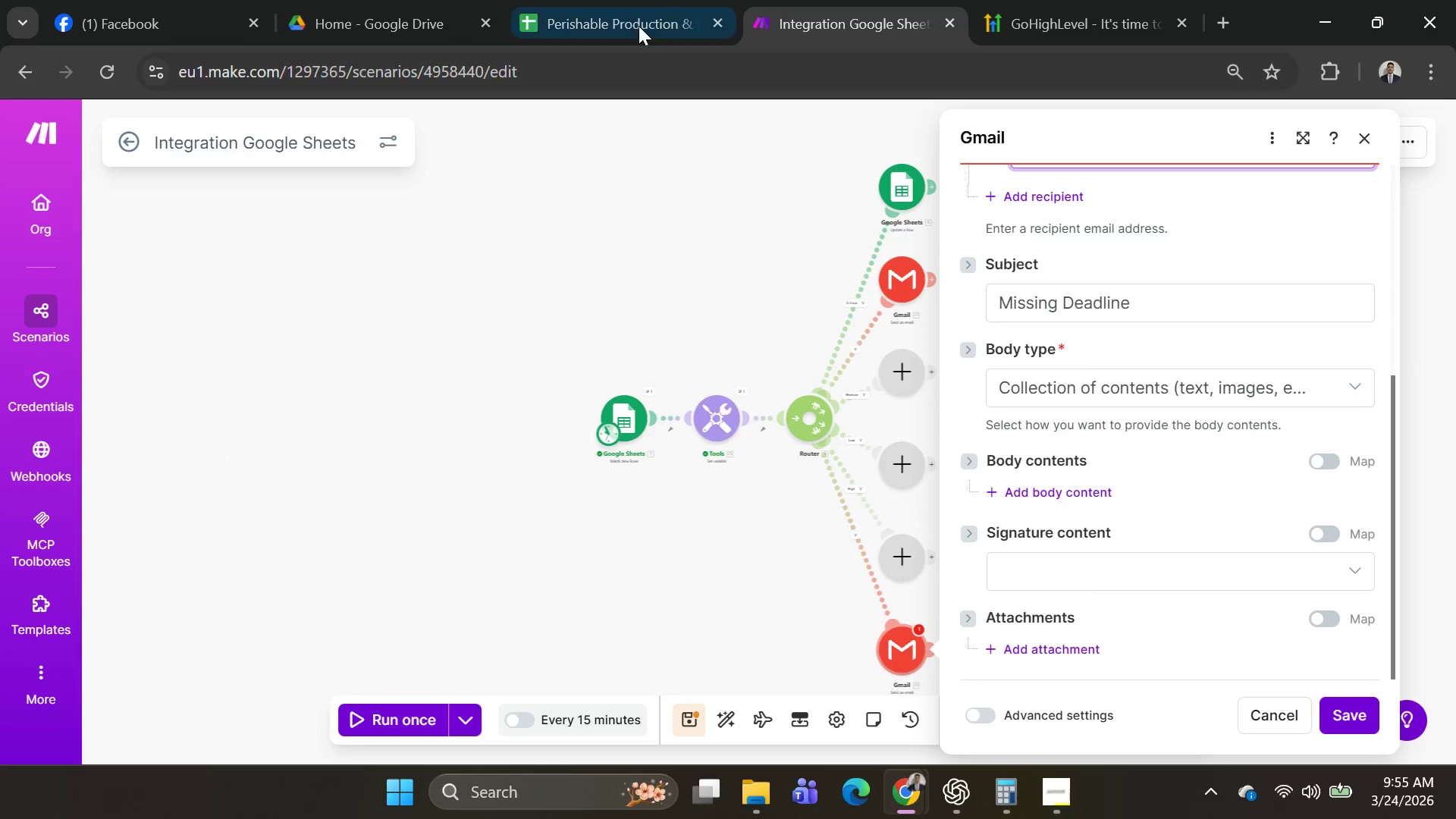 
left_click([639, 26])
 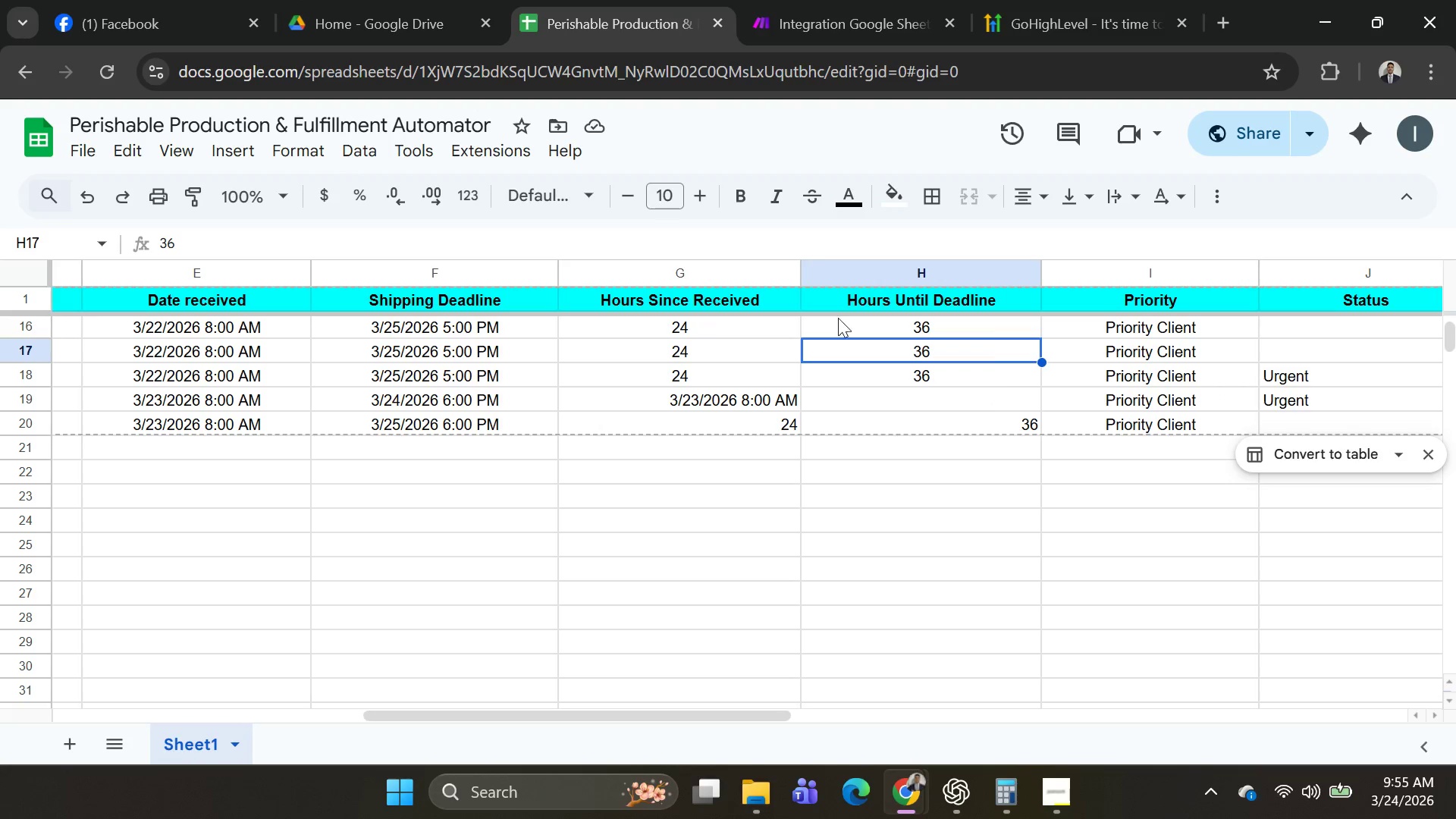 
scroll: coordinate [899, 440], scroll_direction: up, amount: 11.0
 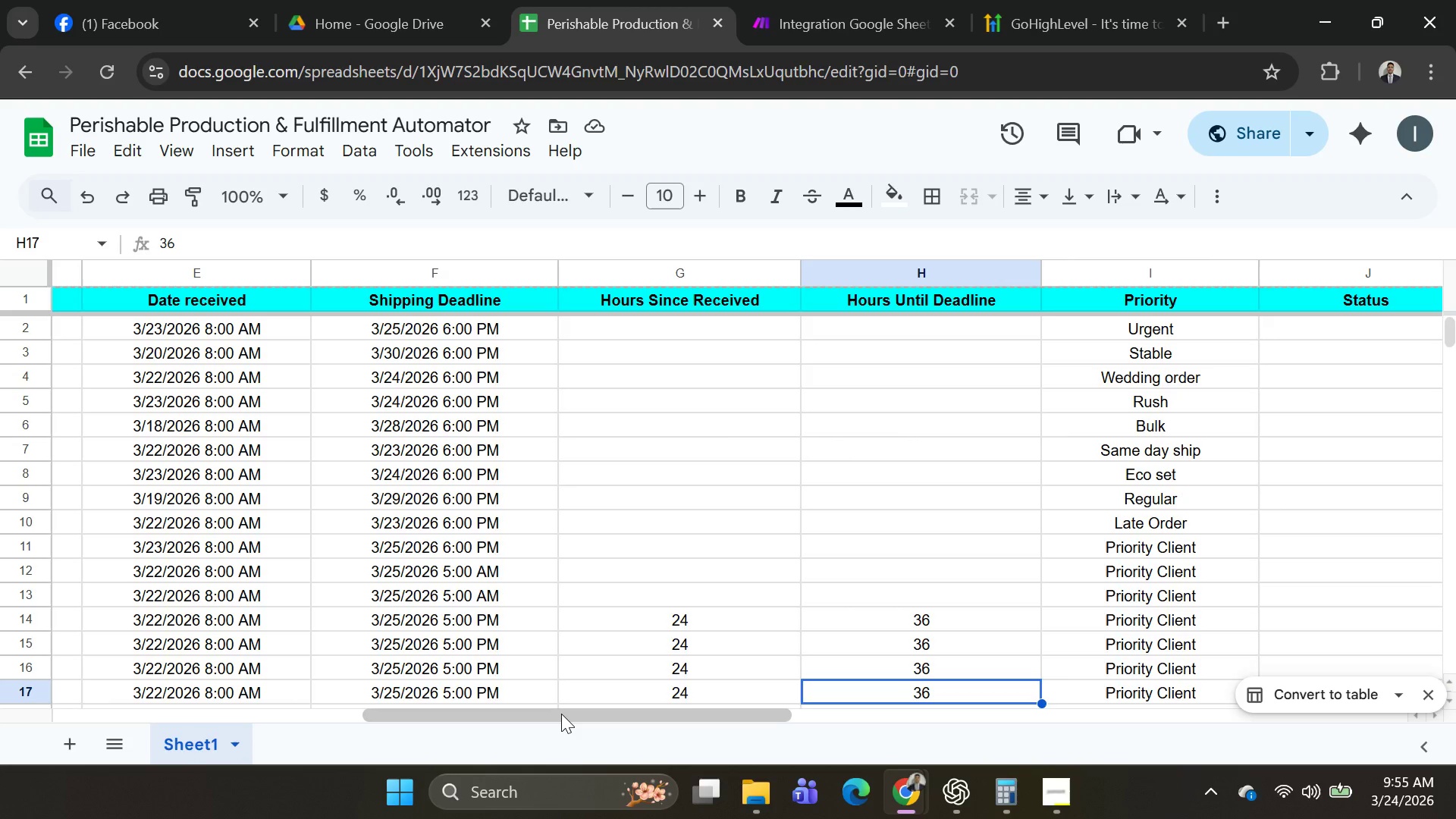 
left_click_drag(start_coordinate=[561, 714], to_coordinate=[353, 728])
 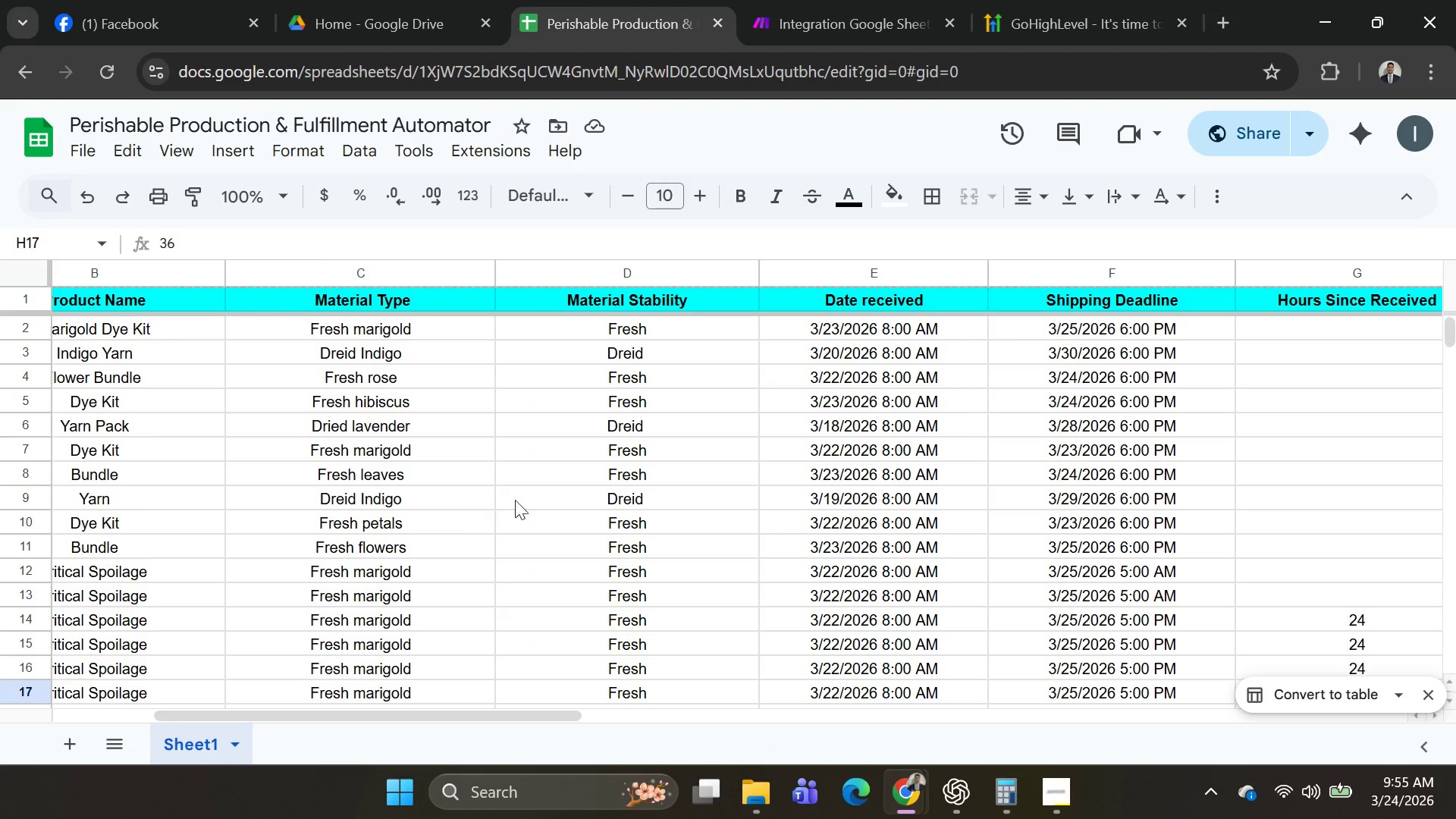 
scroll: coordinate [519, 499], scroll_direction: down, amount: 1.0
 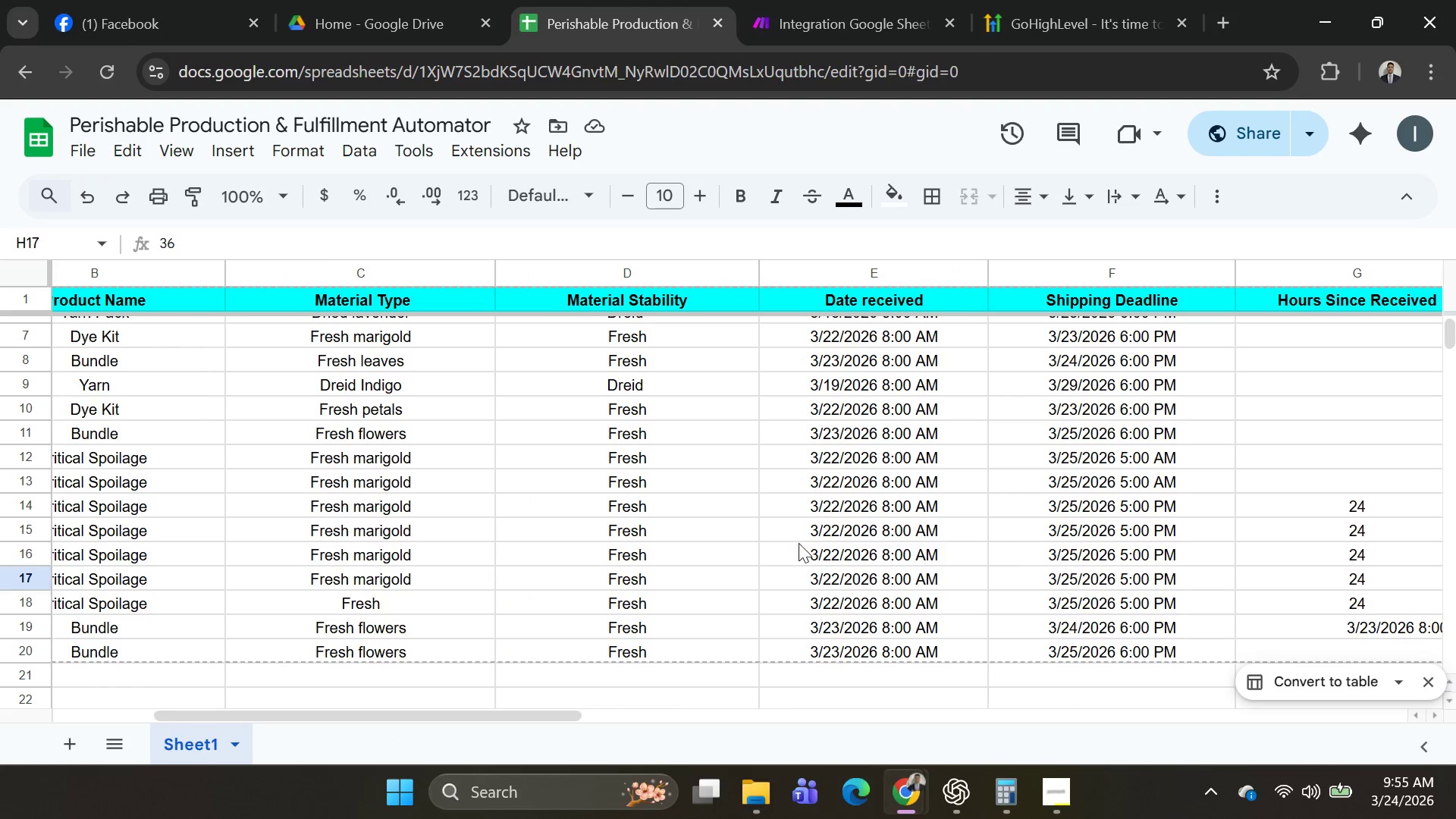 
key(Alt+Tab)